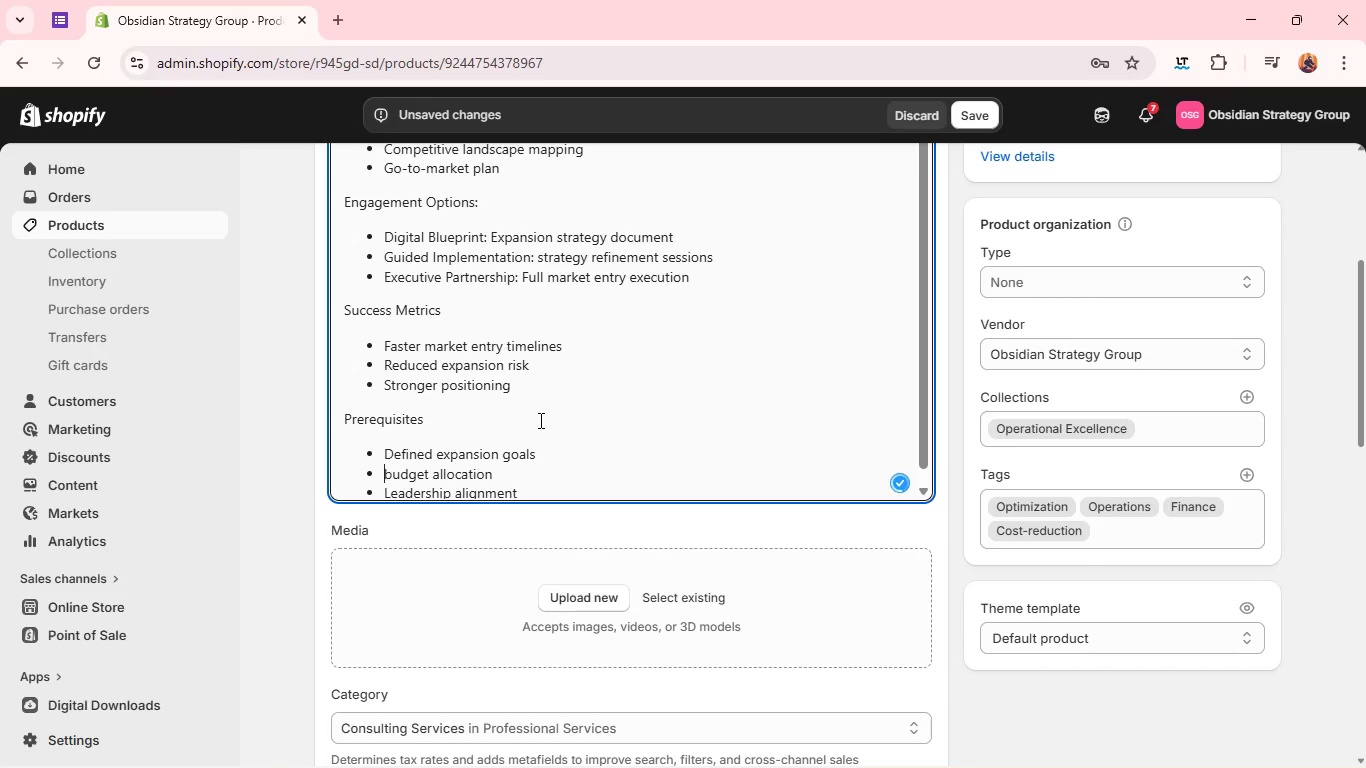 
key(ArrowRight)
 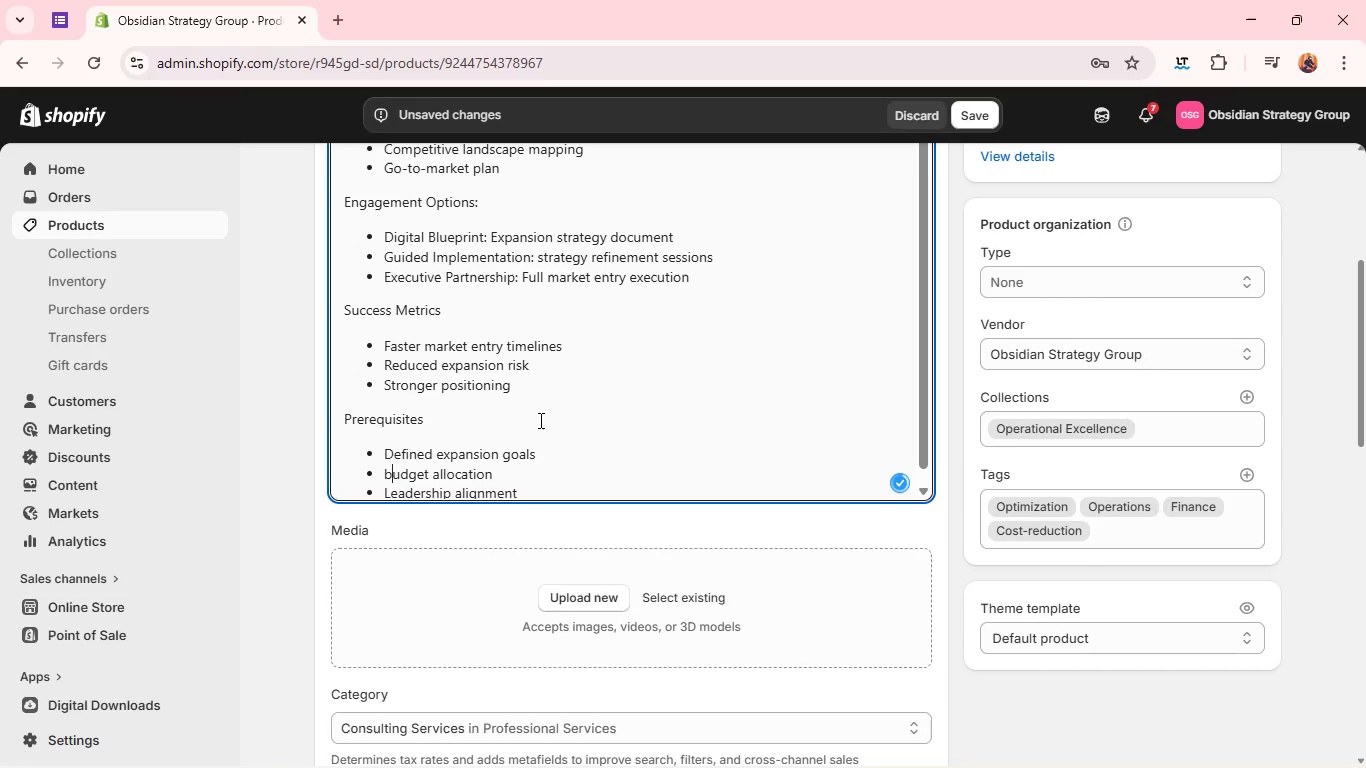 
key(Backspace)
 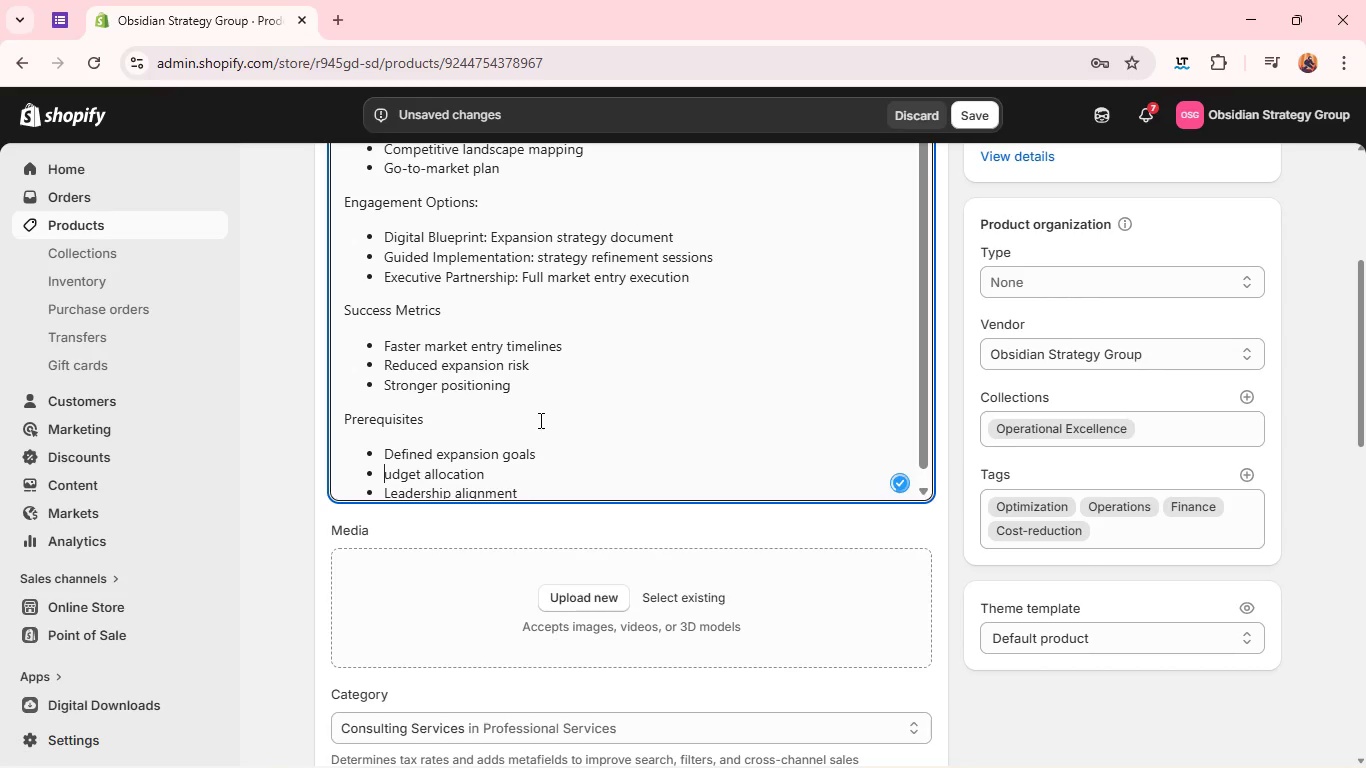 
key(Shift+B)
 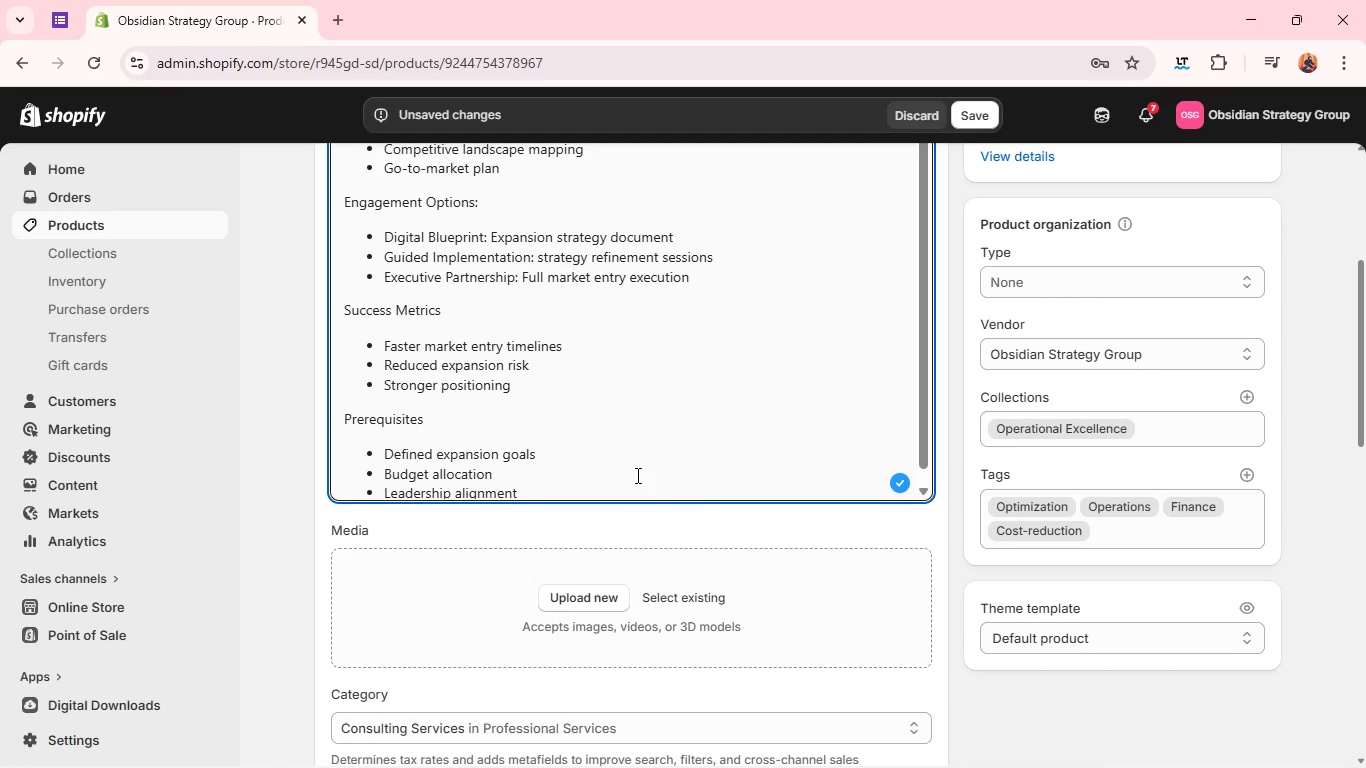 
wait(5.05)
 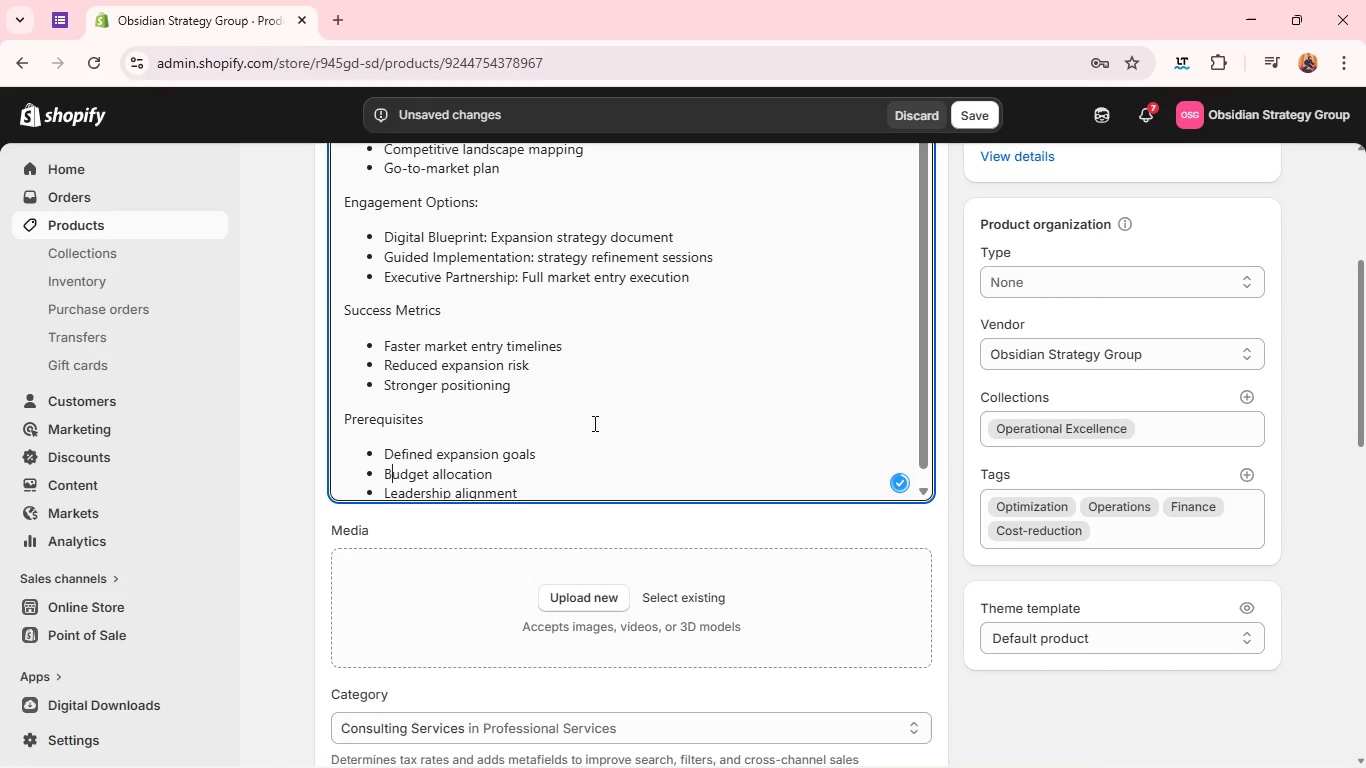 
double_click([407, 423])
 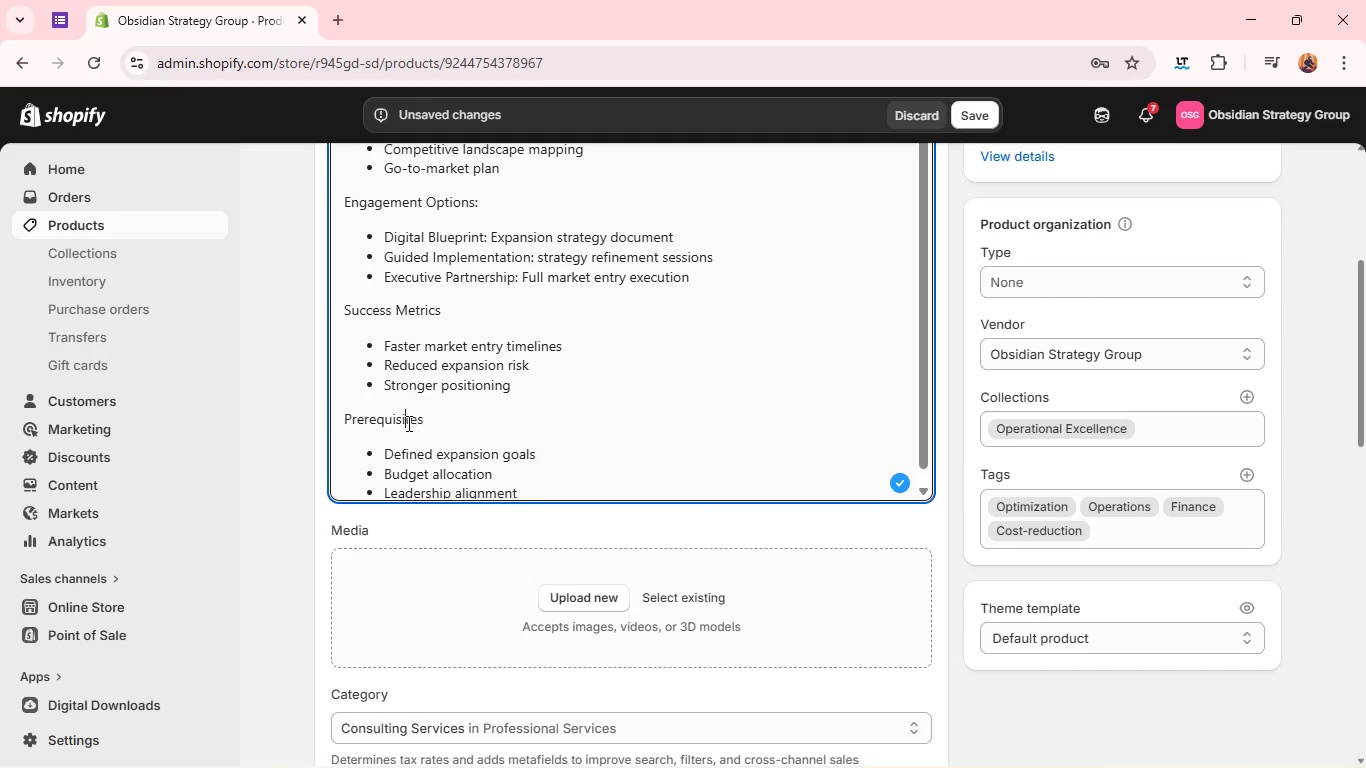 
triple_click([407, 423])
 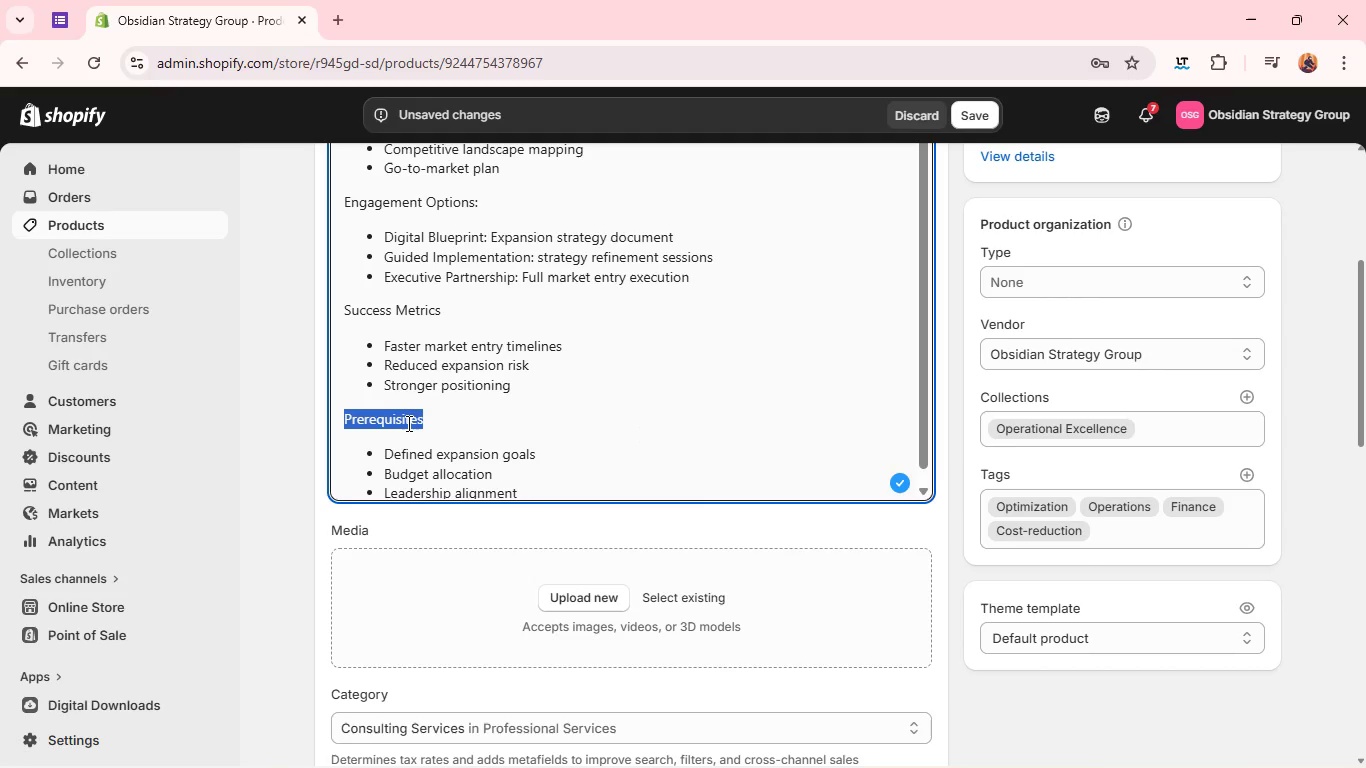 
key(Control+B)
 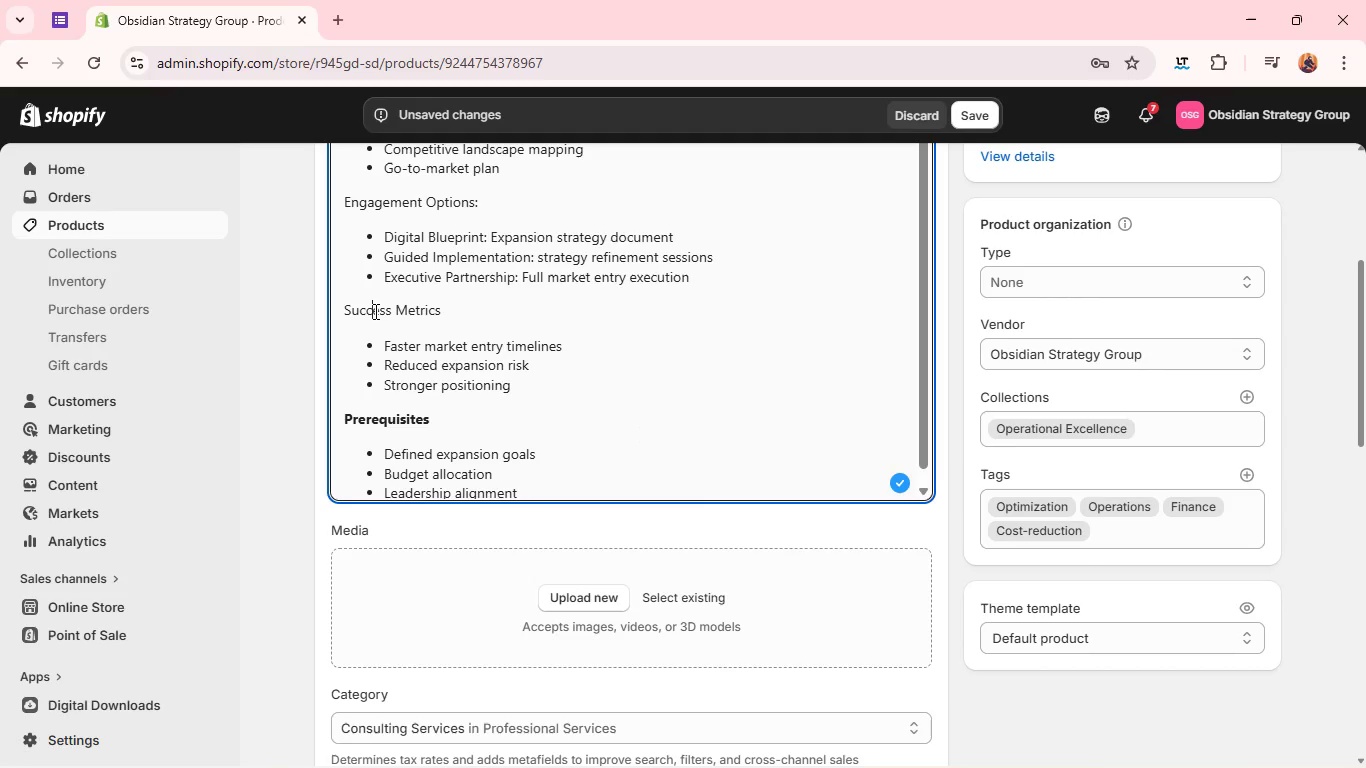 
double_click([374, 311])
 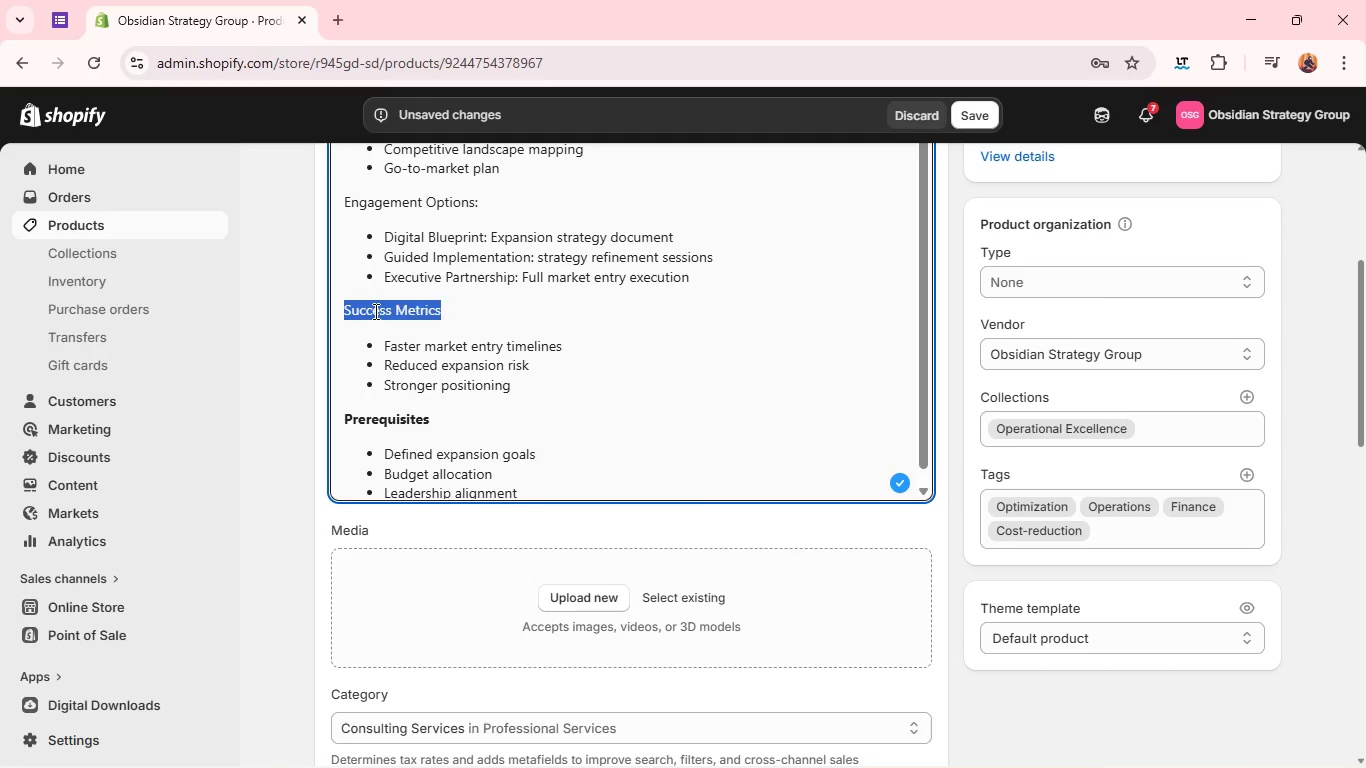 
triple_click([374, 311])
 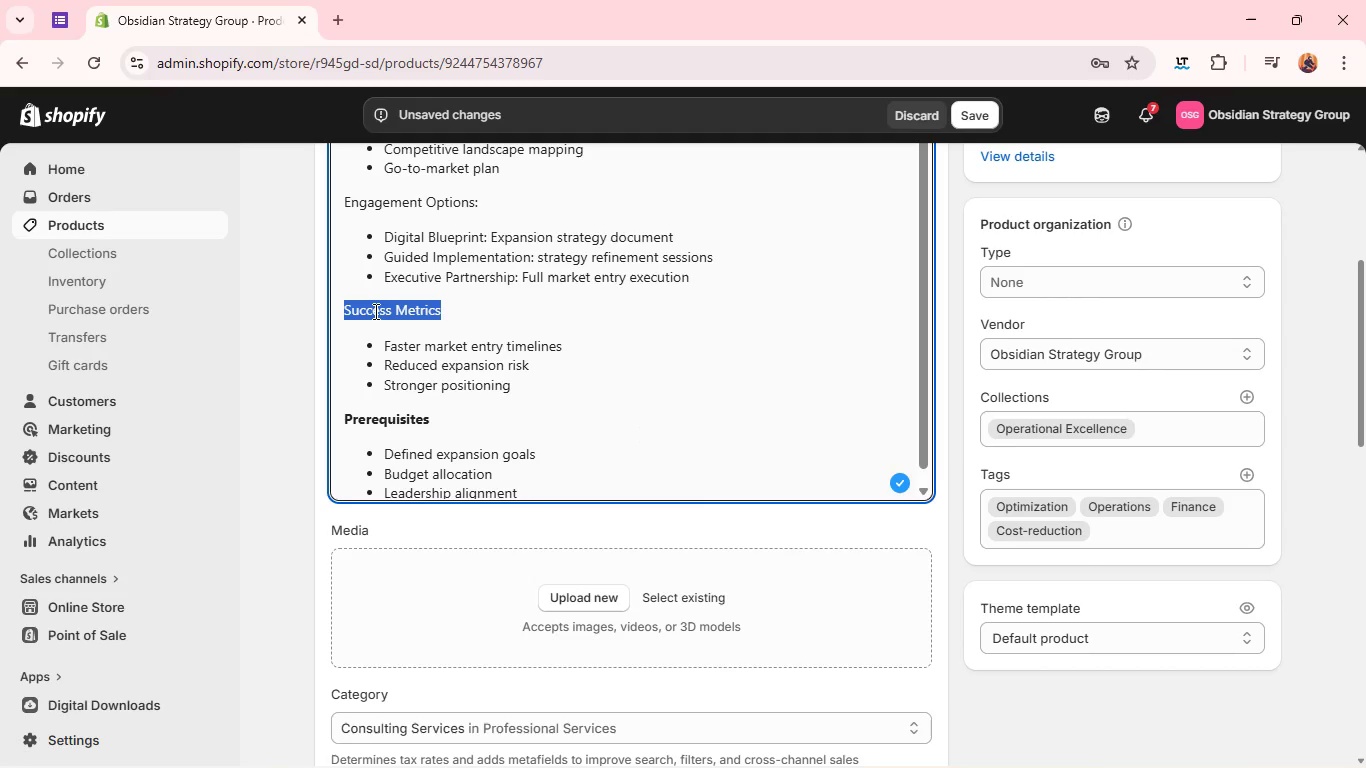 
key(Control+B)
 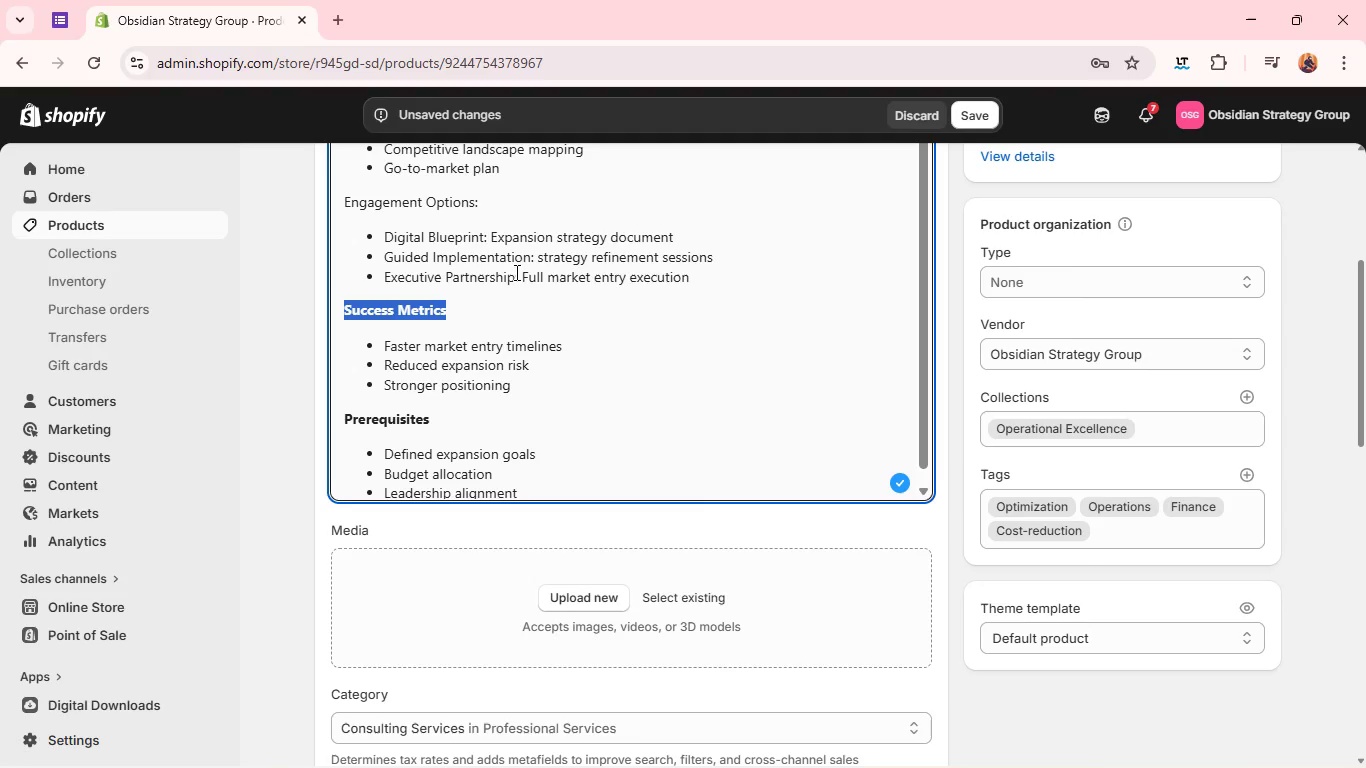 
left_click([516, 273])
 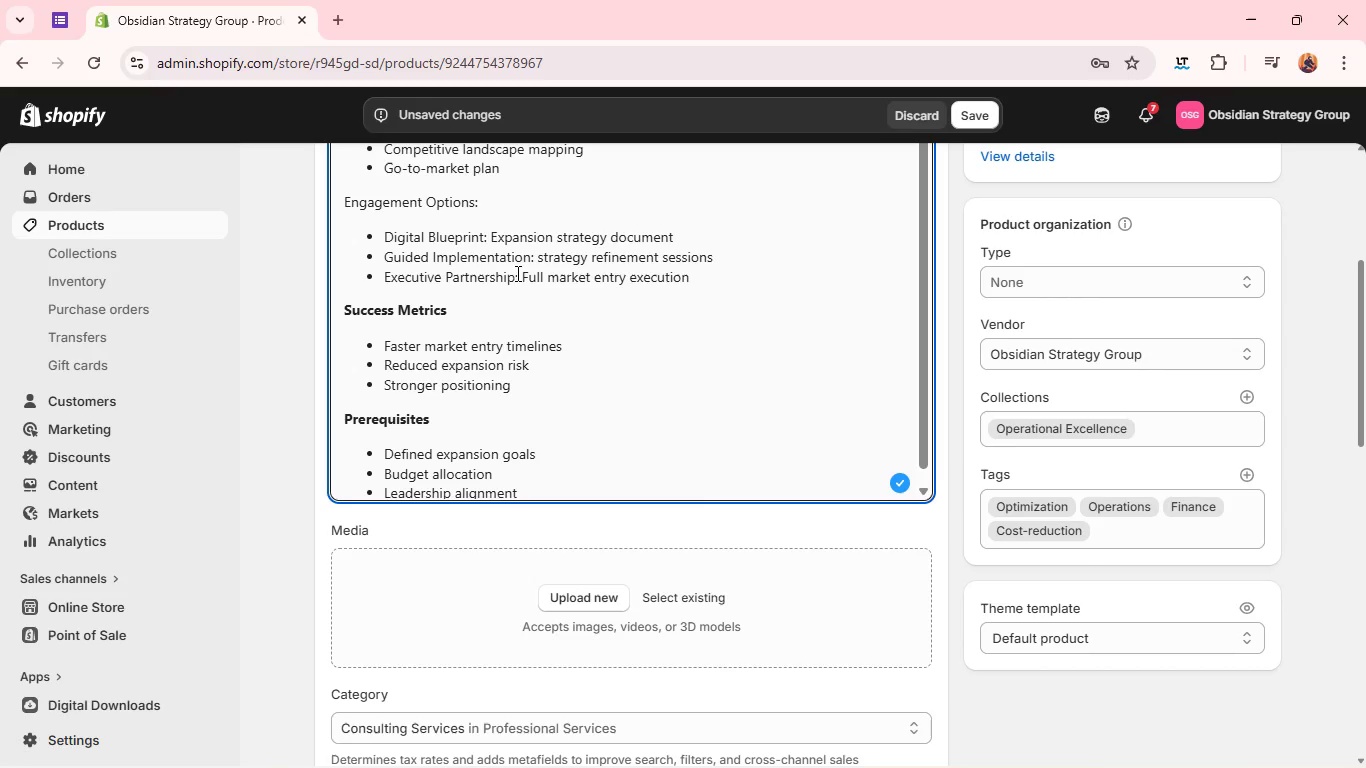 
left_click_drag(start_coordinate=[516, 273], to_coordinate=[384, 280])
 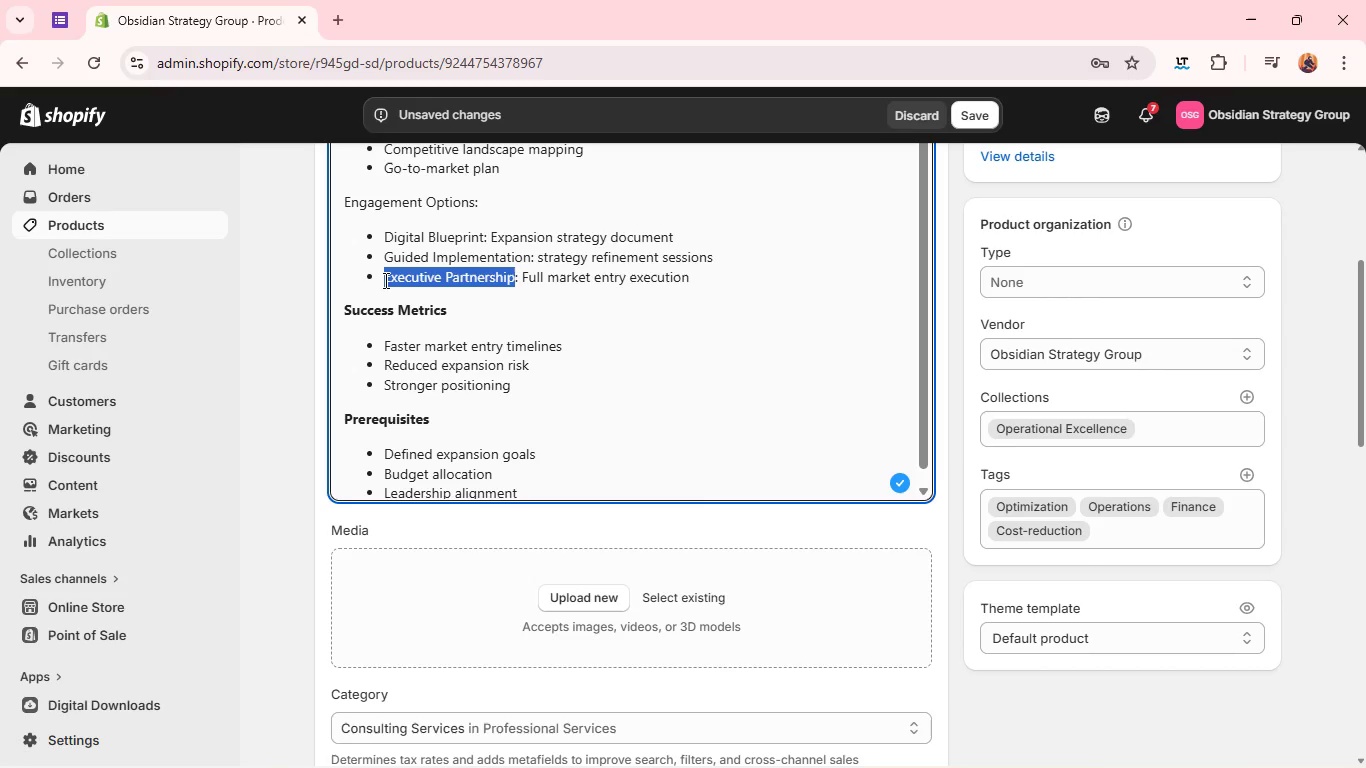 
key(Control+B)
 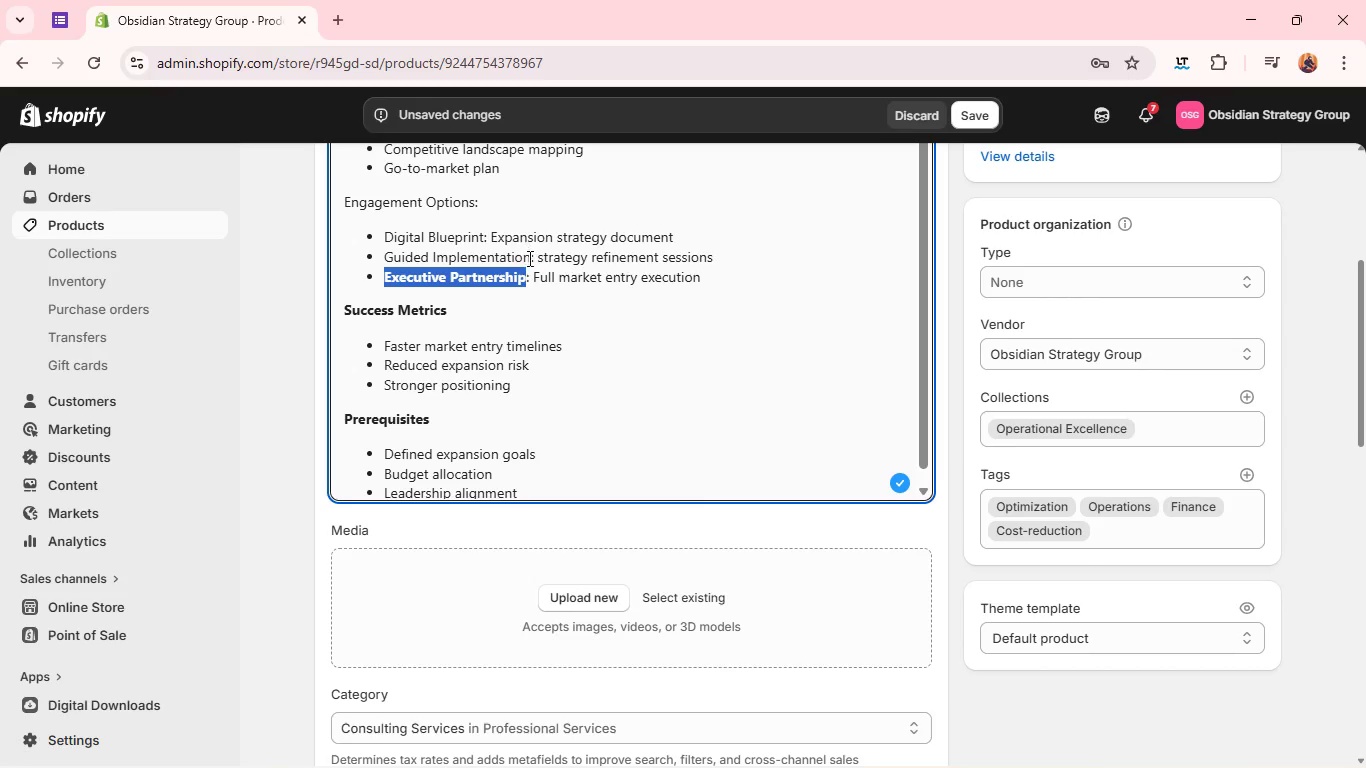 
left_click([529, 258])
 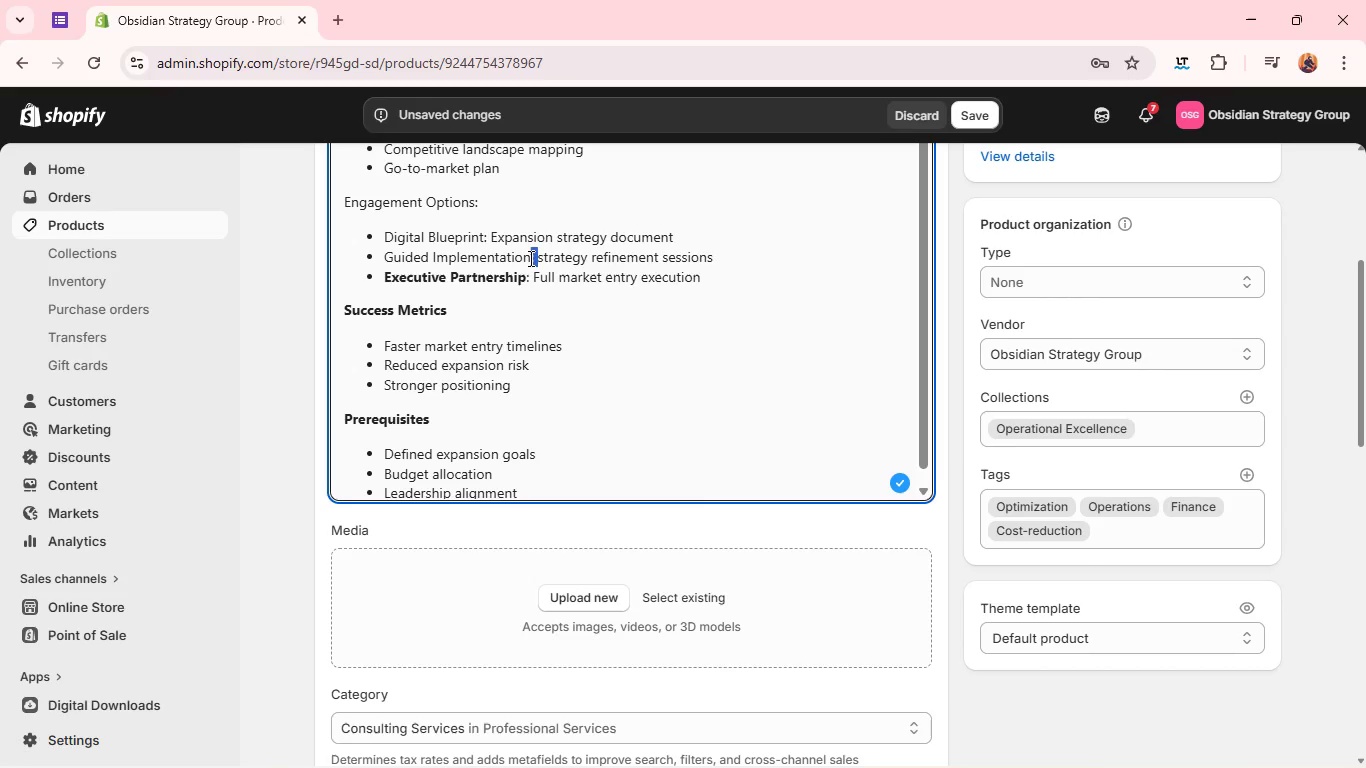 
left_click_drag(start_coordinate=[529, 258], to_coordinate=[392, 257])
 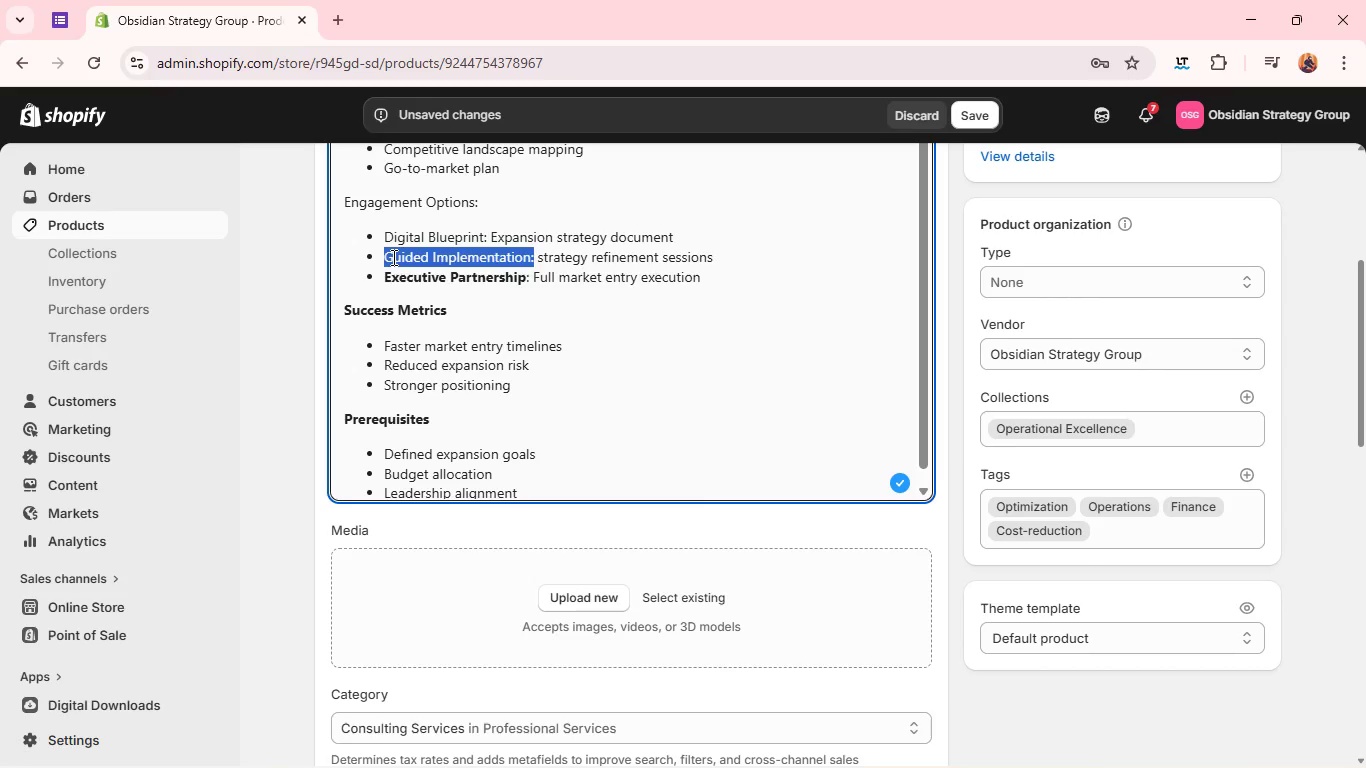 
key(Control+B)
 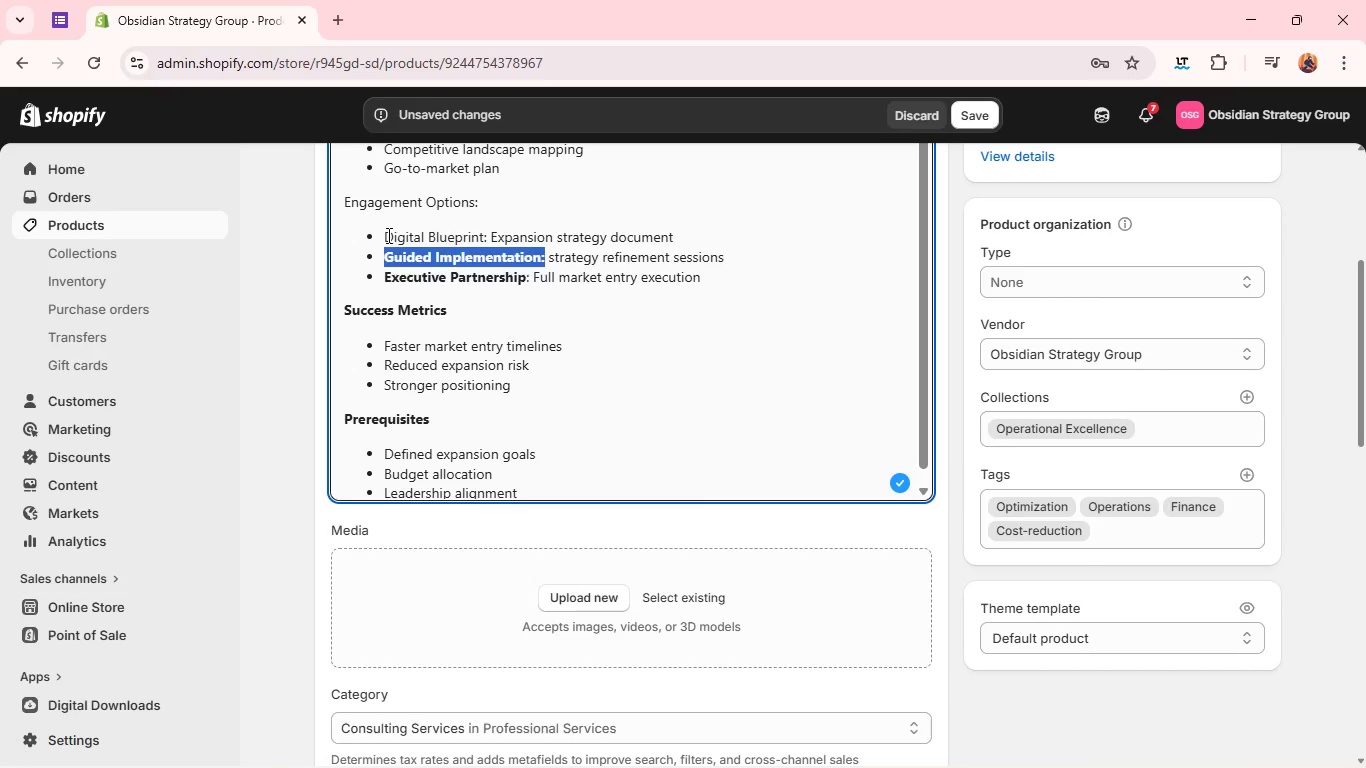 
double_click([387, 235])
 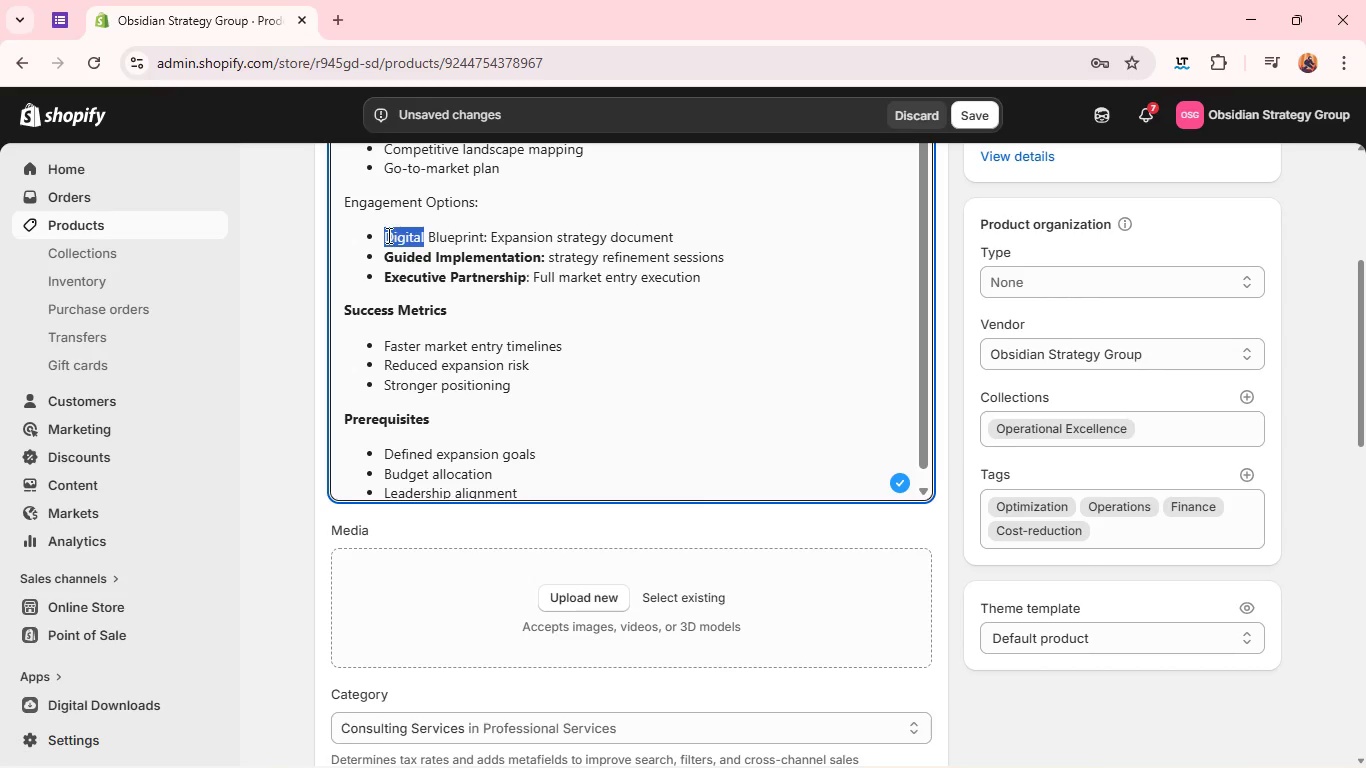 
key(Control+B)
 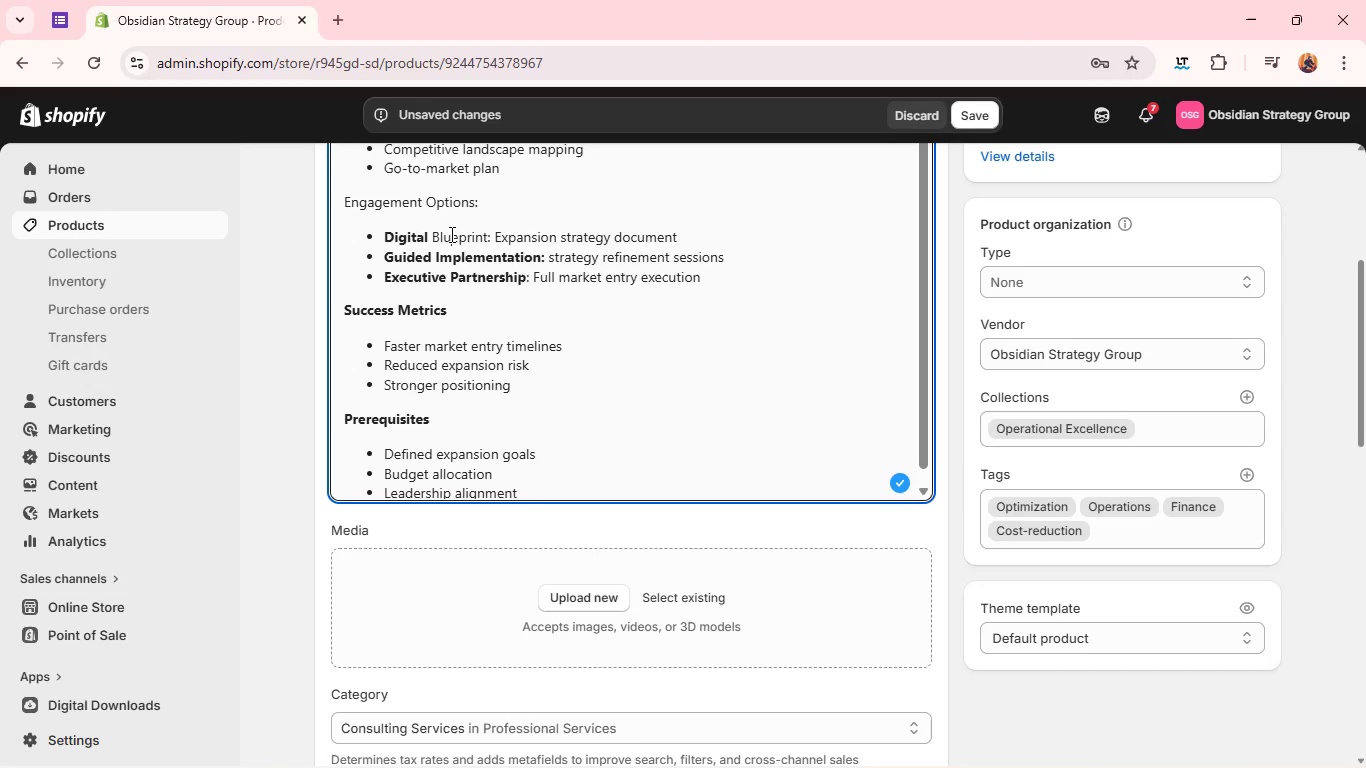 
double_click([450, 234])
 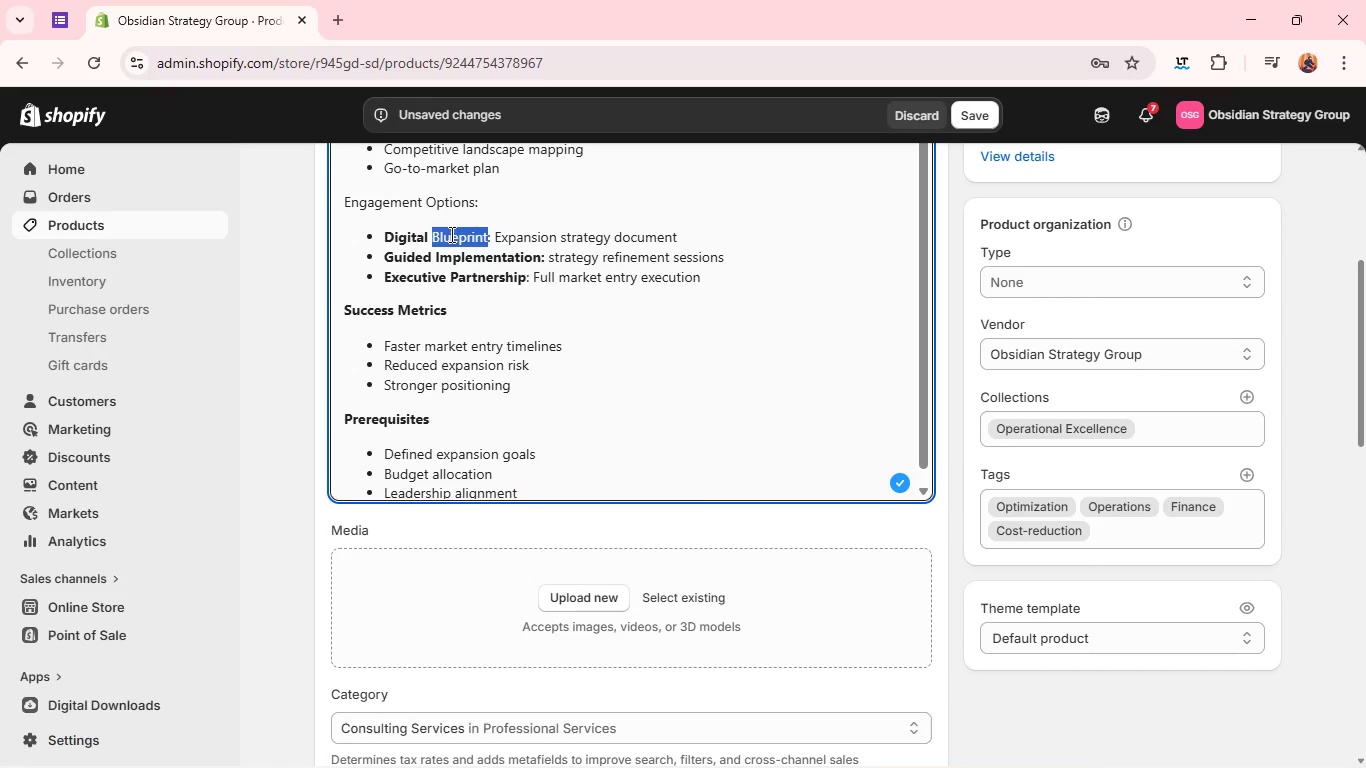 
key(Control+B)
 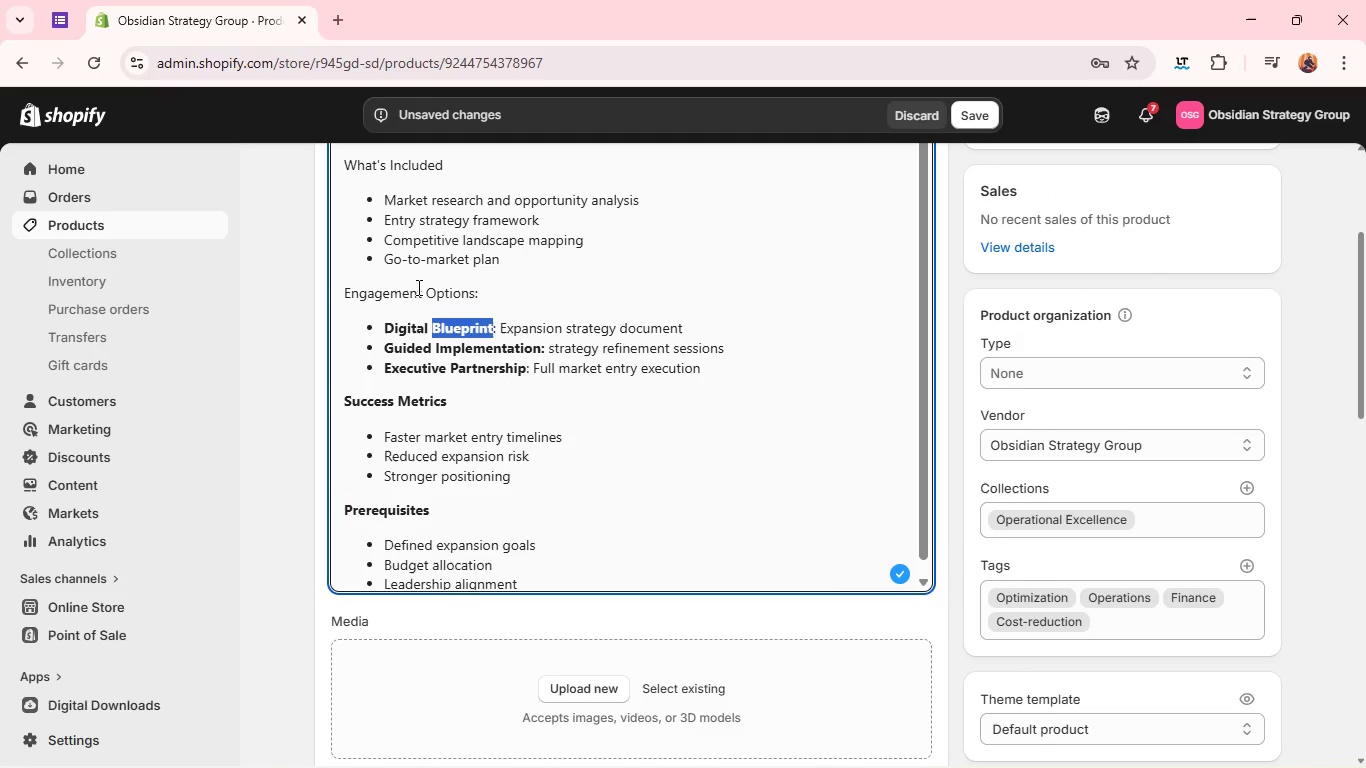 
double_click([414, 289])
 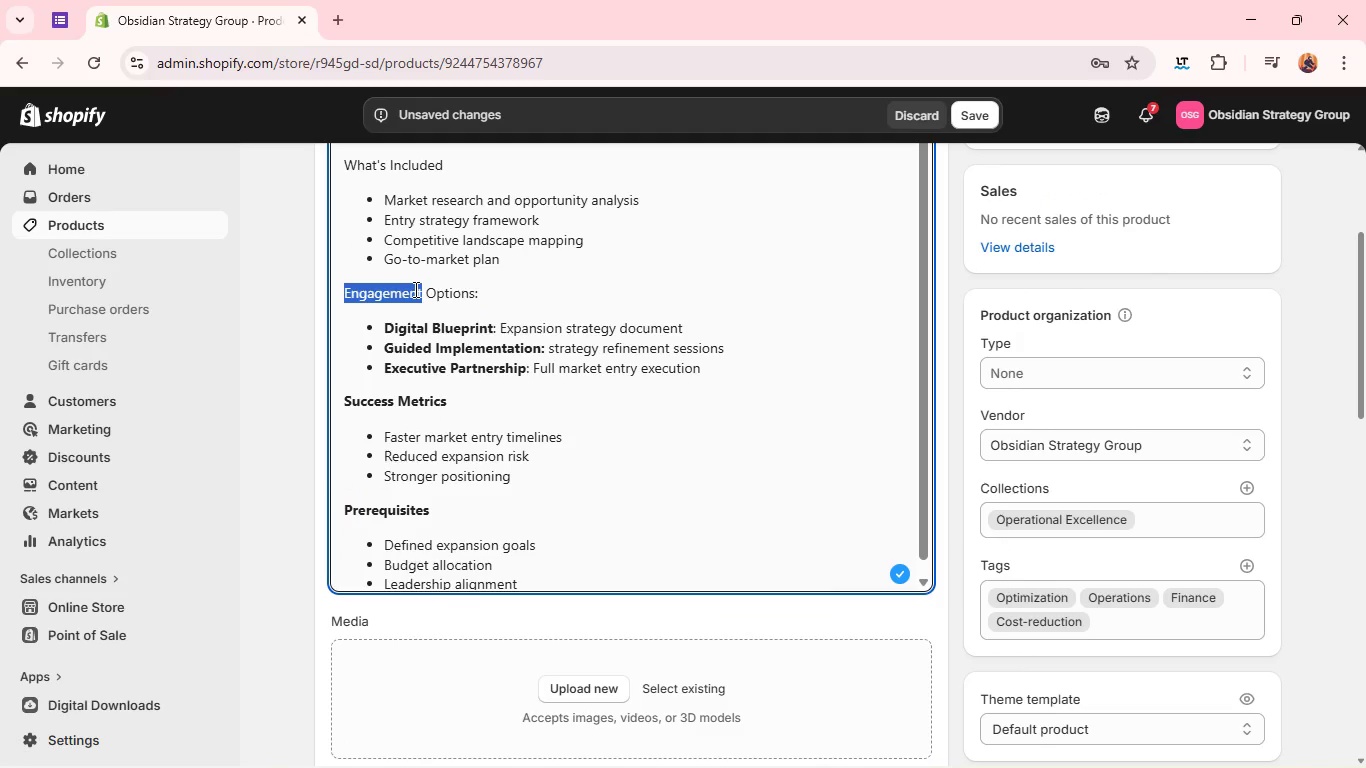 
triple_click([414, 289])
 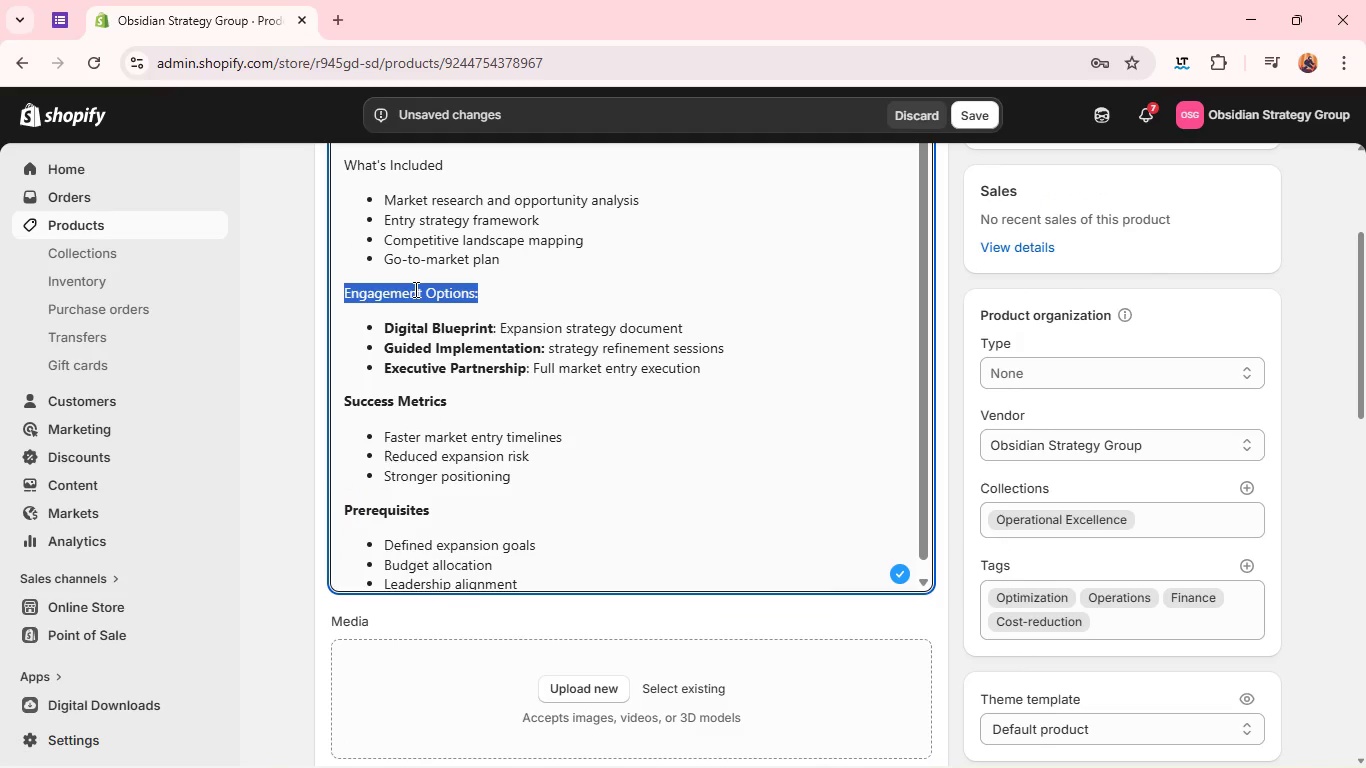 
left_click([414, 289])
 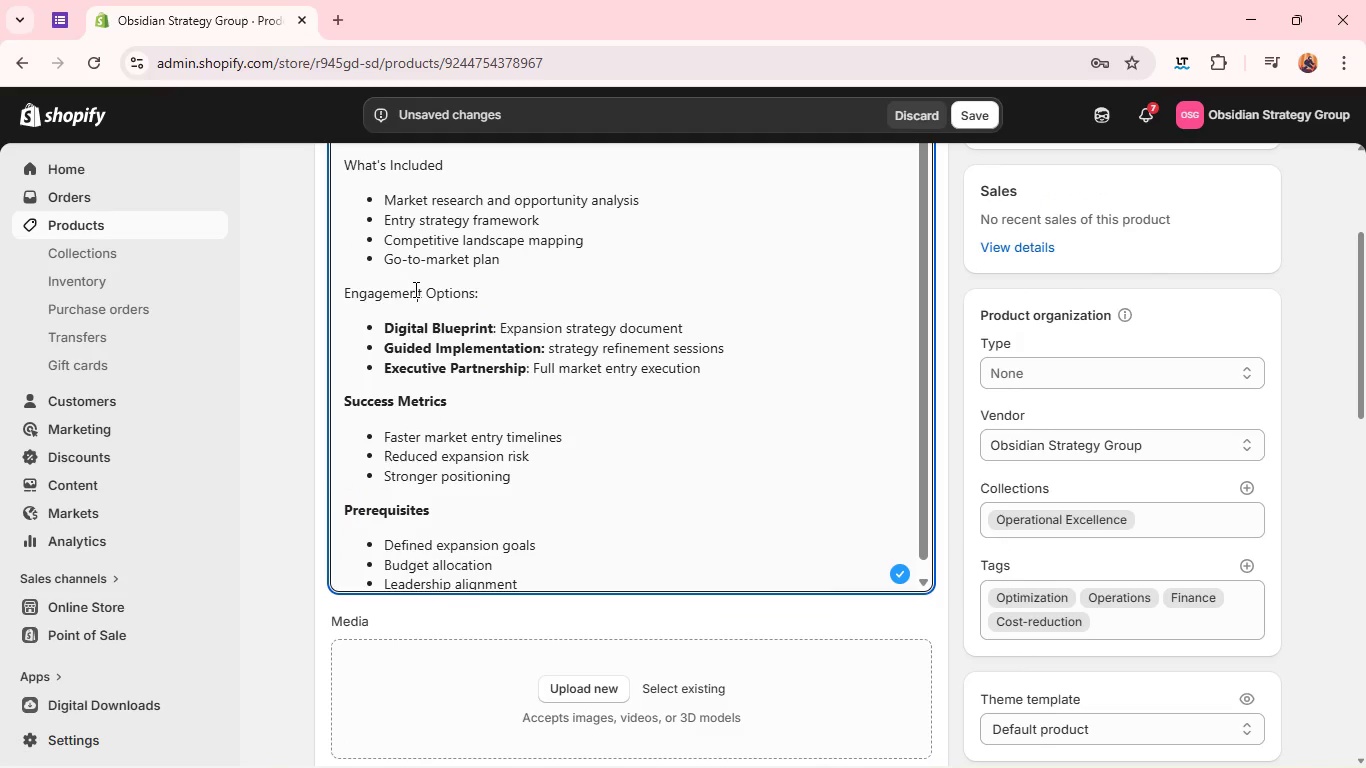 
double_click([414, 289])
 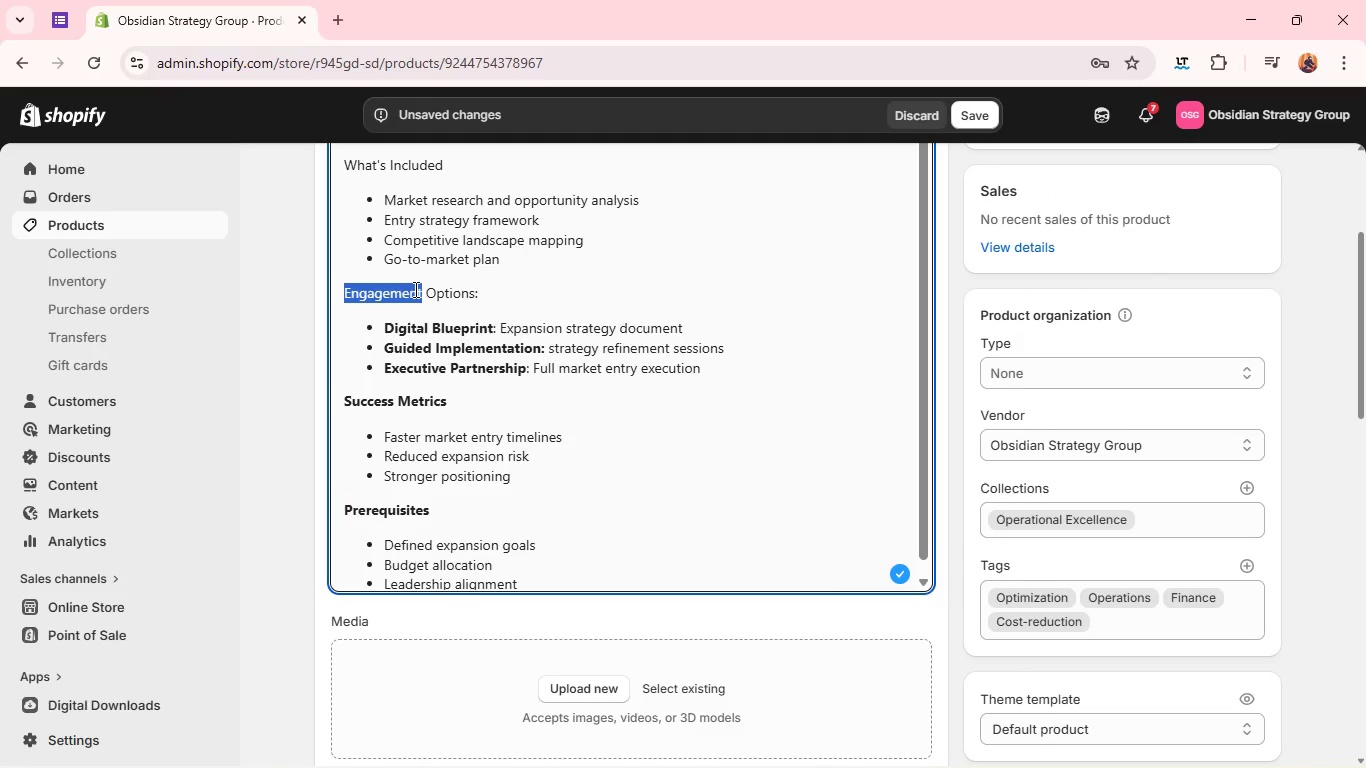 
triple_click([414, 289])
 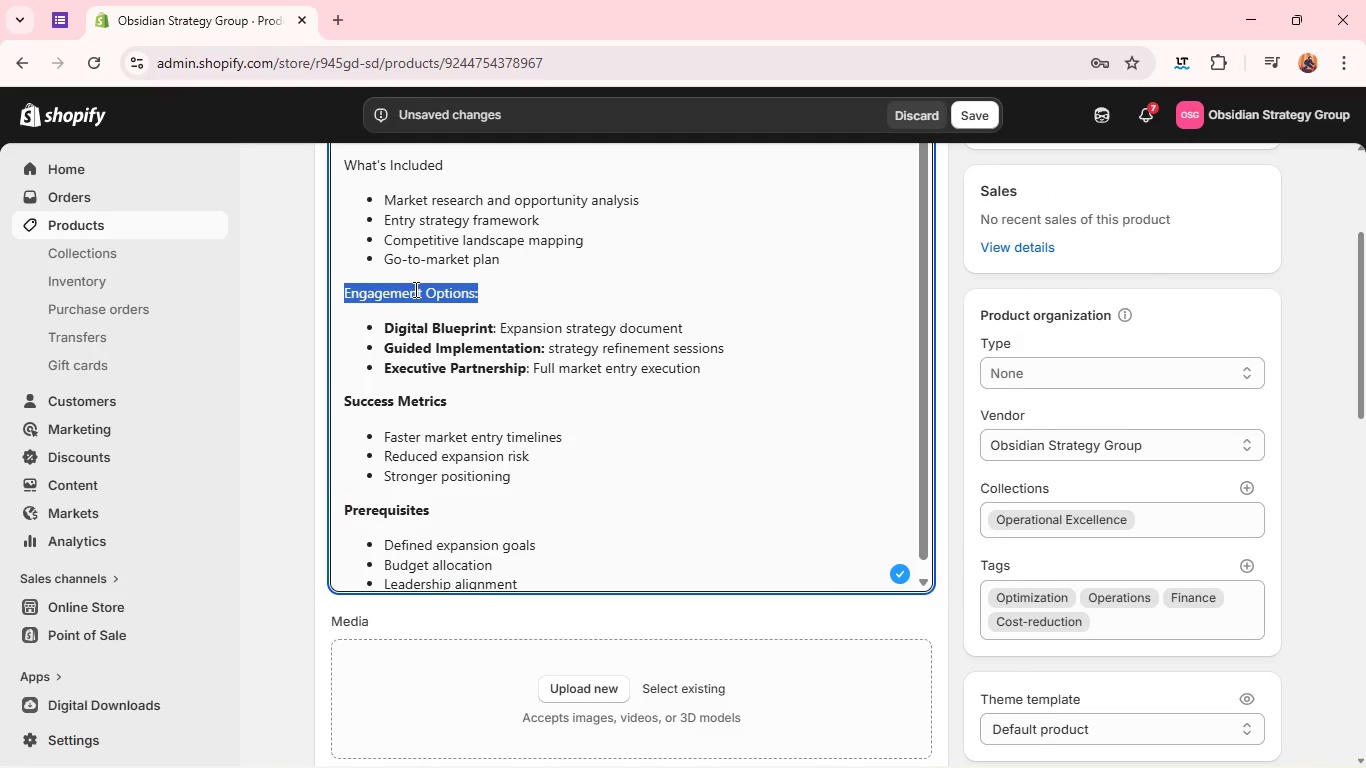 
key(Control+B)
 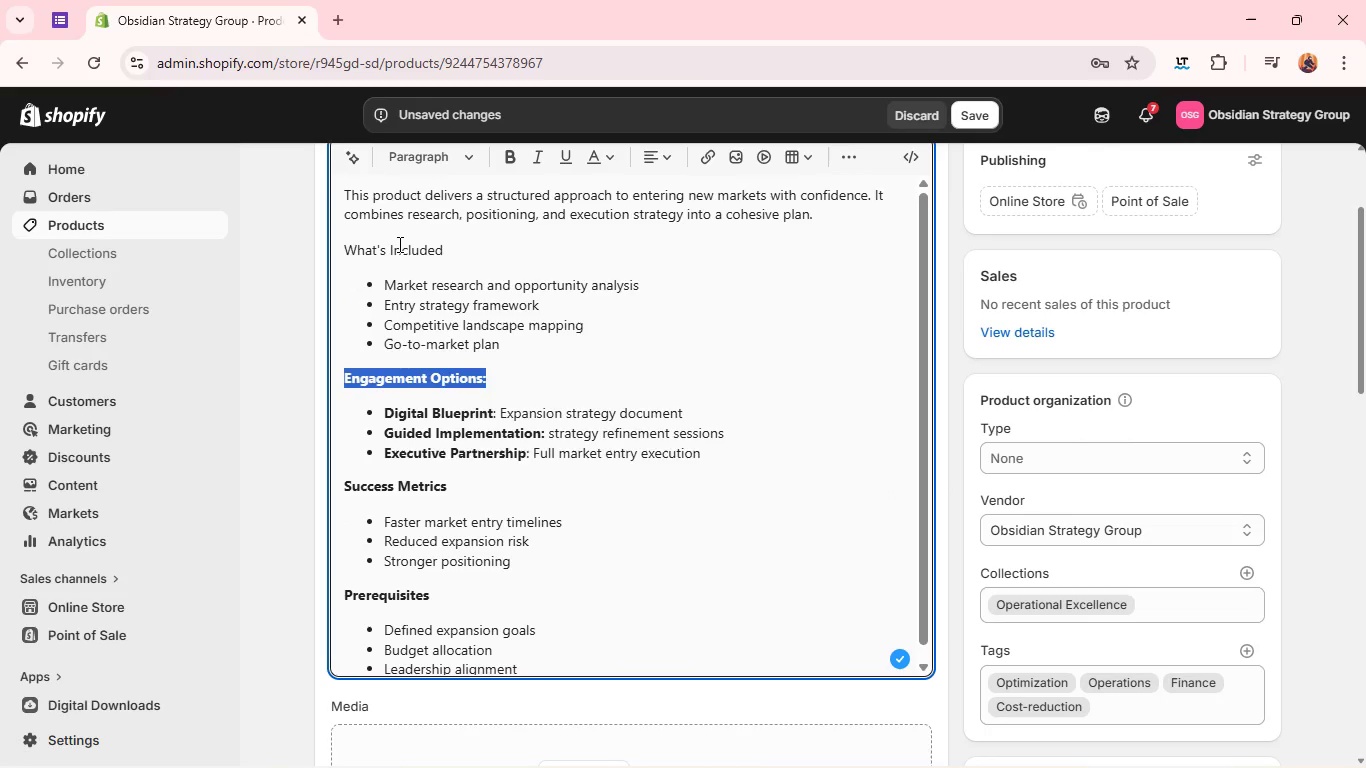 
double_click([398, 244])
 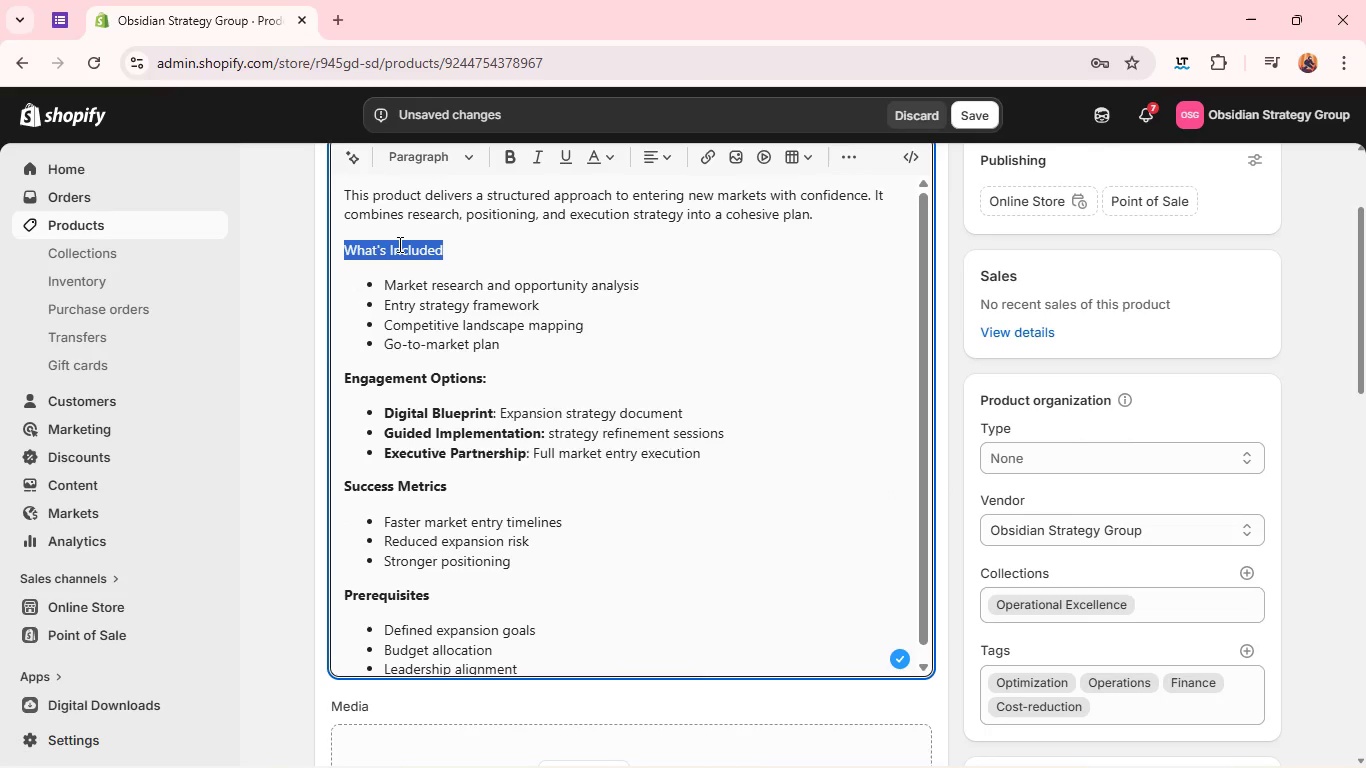 
triple_click([398, 244])
 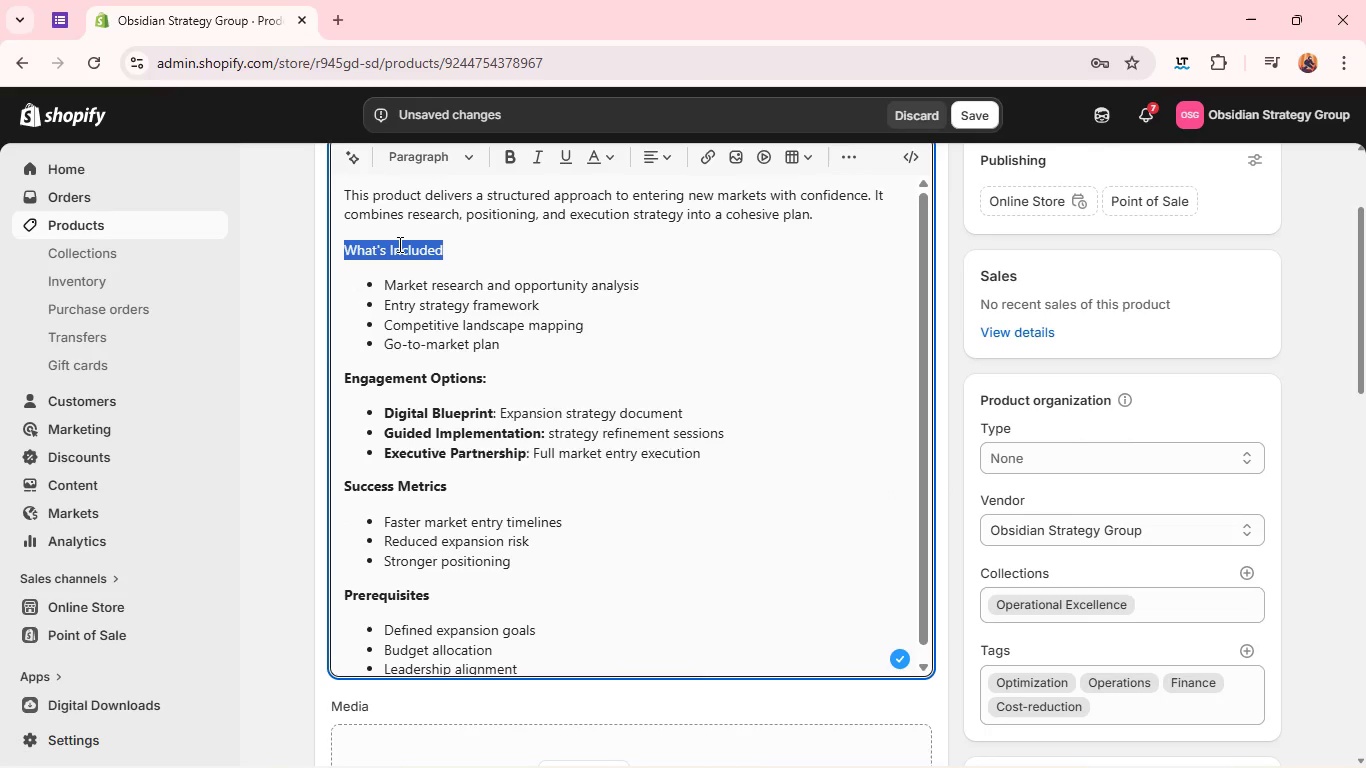 
triple_click([398, 244])
 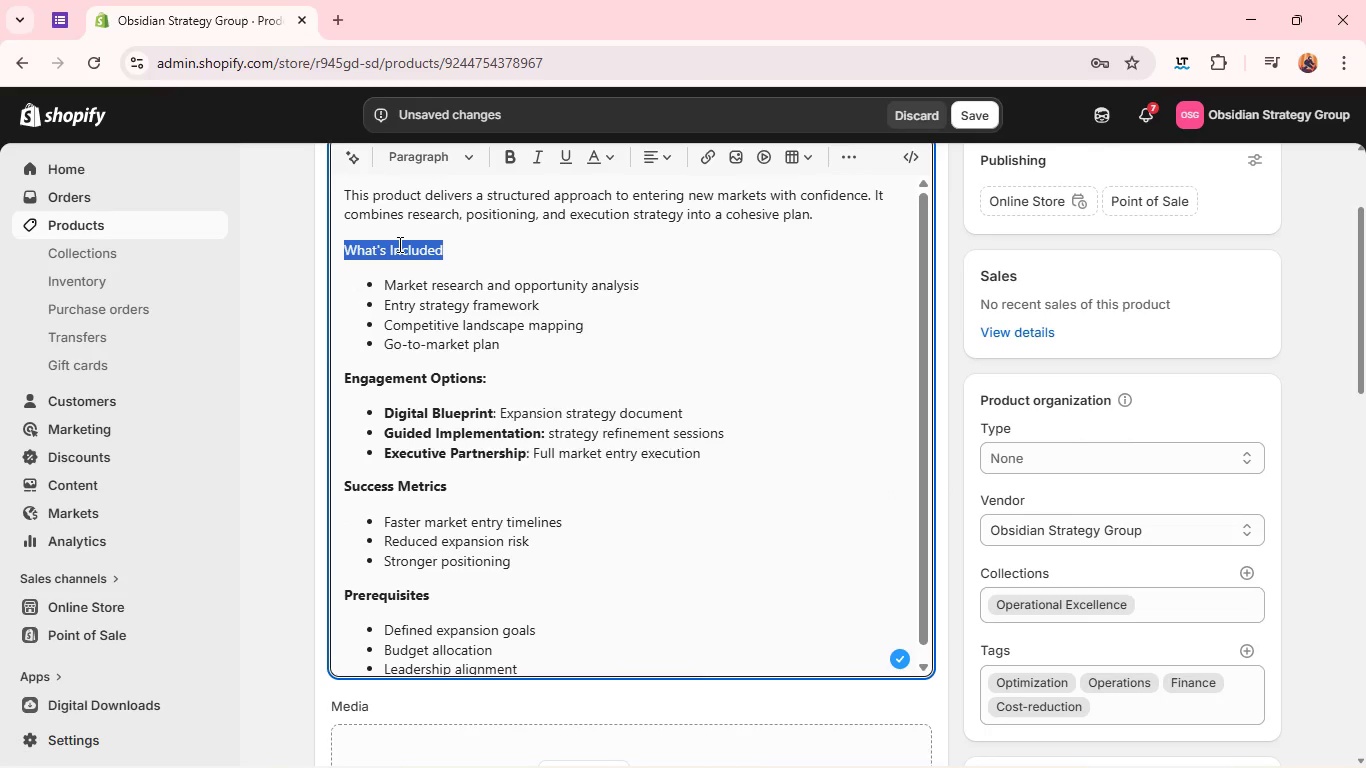 
key(Control+B)
 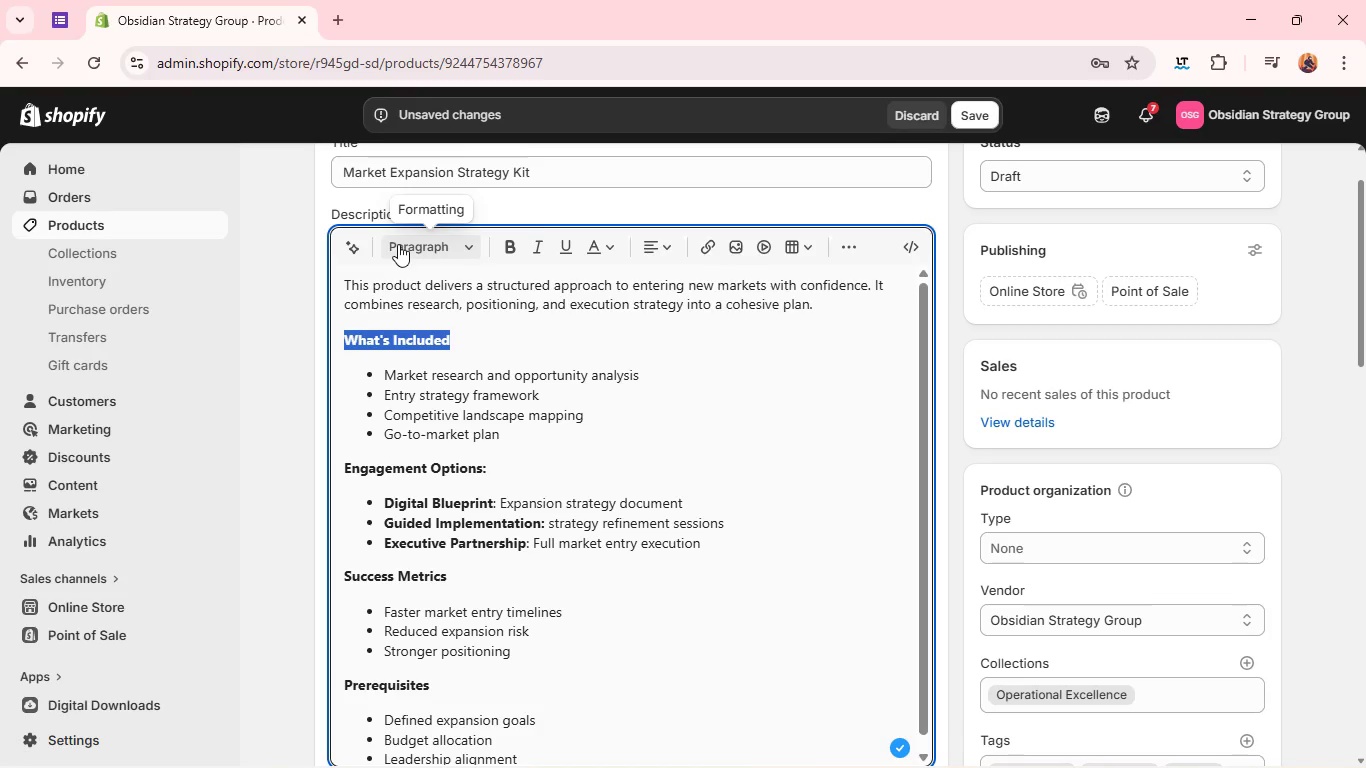 
mouse_move([647, 265])
 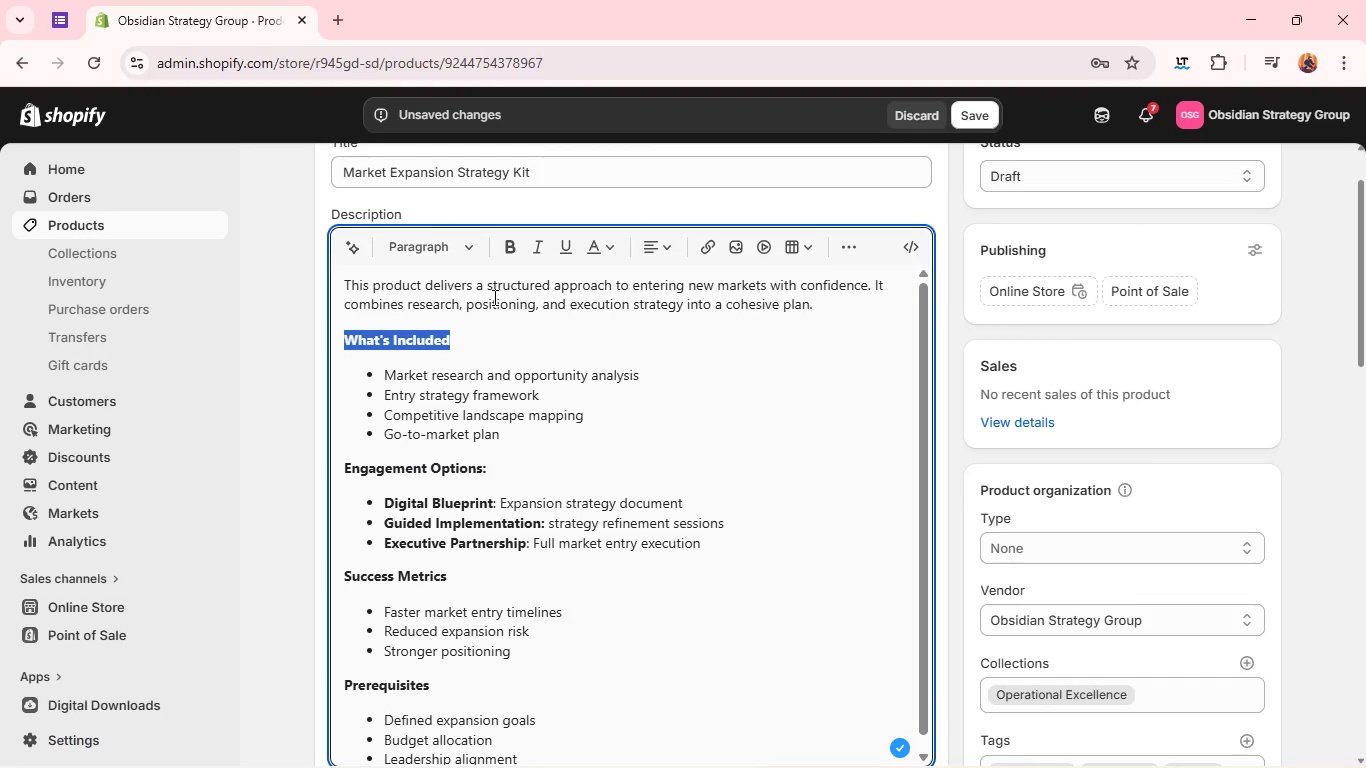 
wait(9.14)
 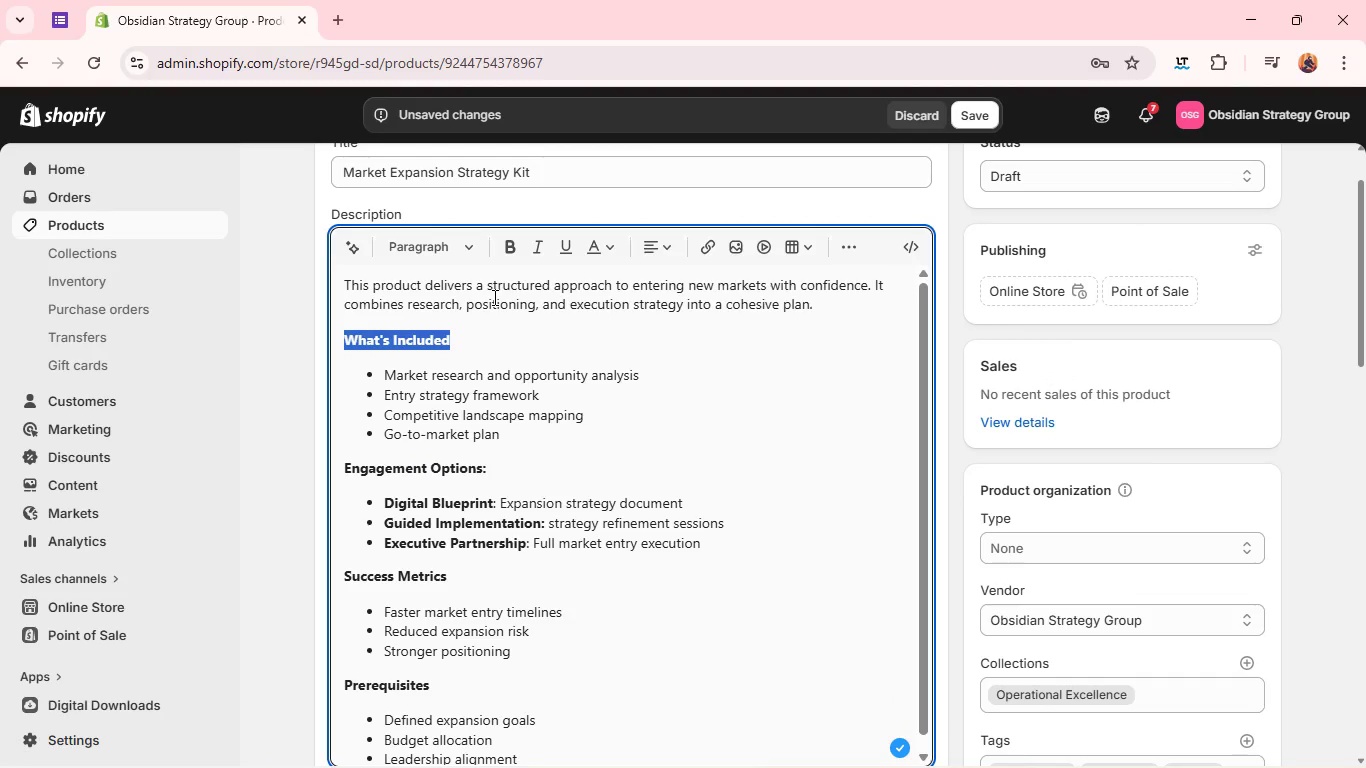 
left_click([561, 247])
 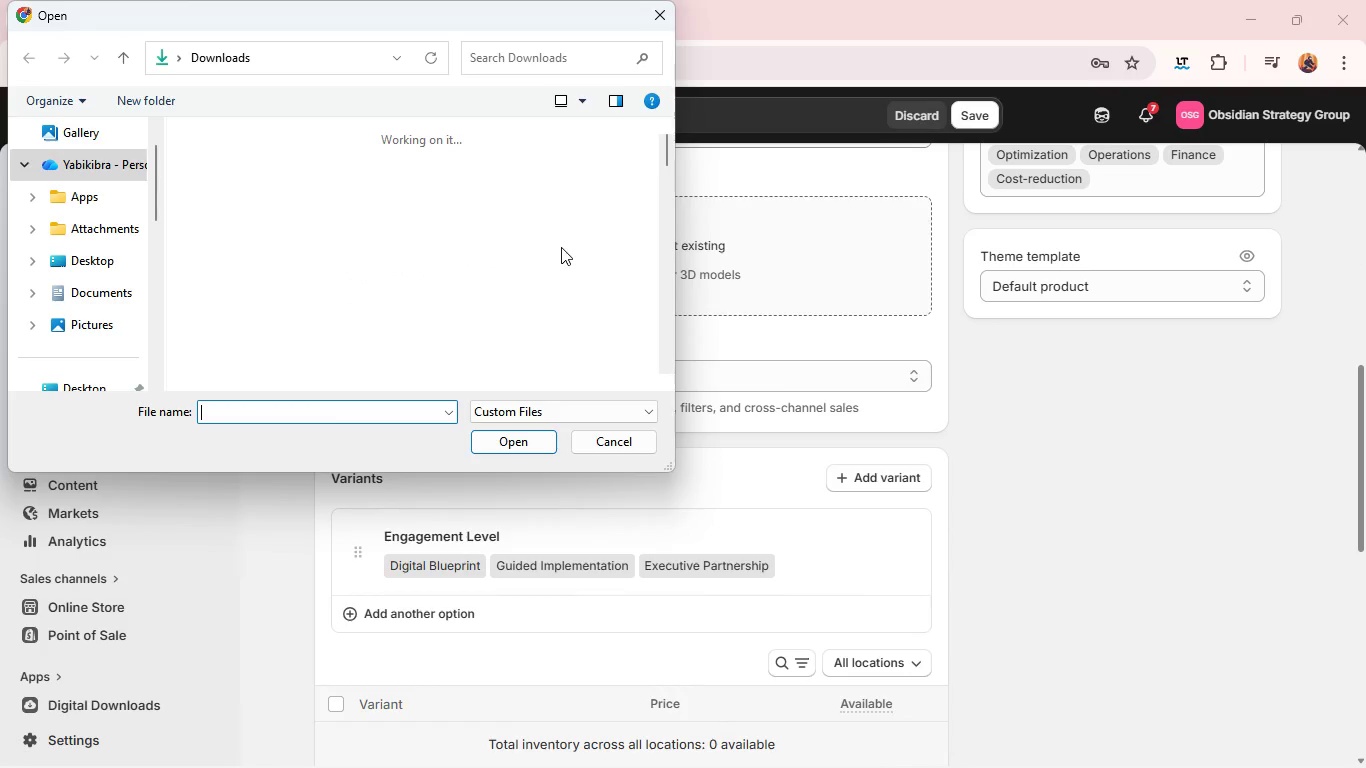 
scroll: coordinate [497, 258], scroll_direction: down, amount: 4.0
 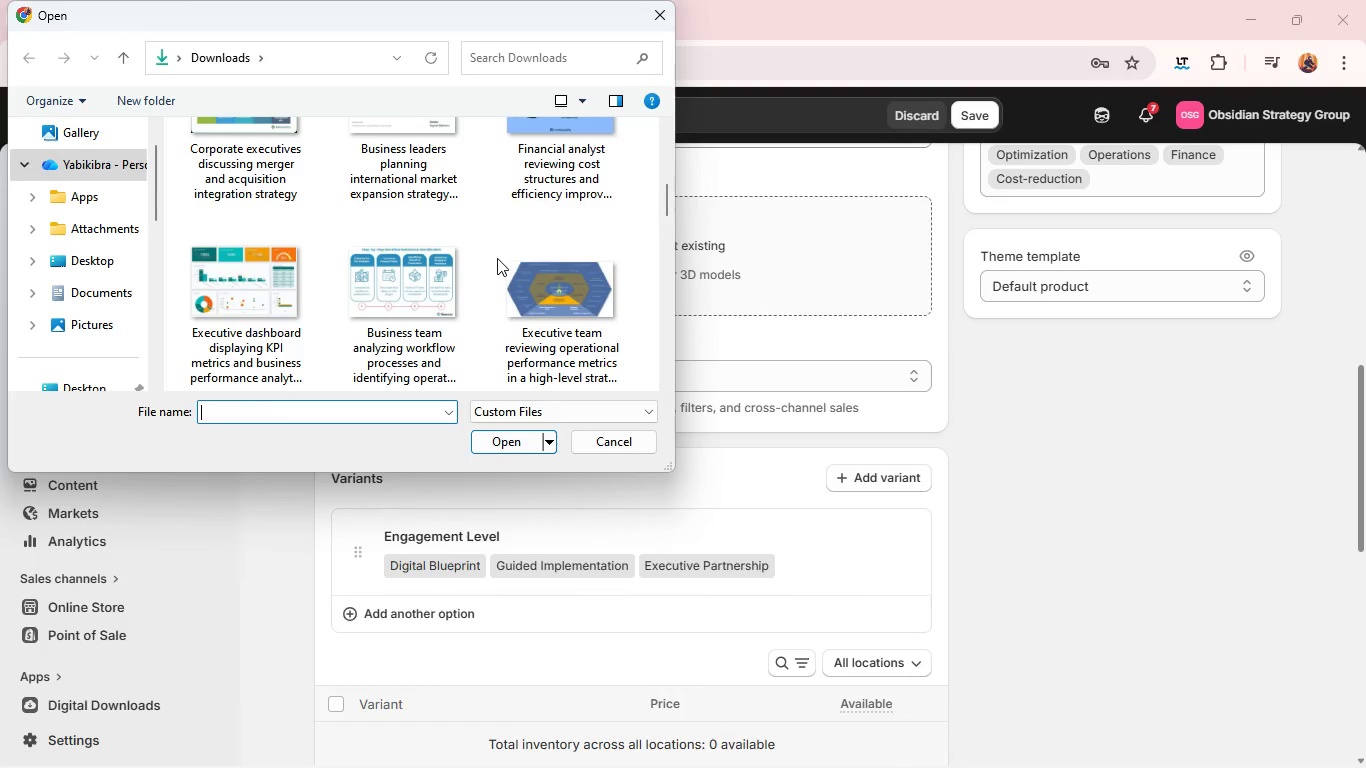 
scroll: coordinate [505, 234], scroll_direction: none, amount: 0.0
 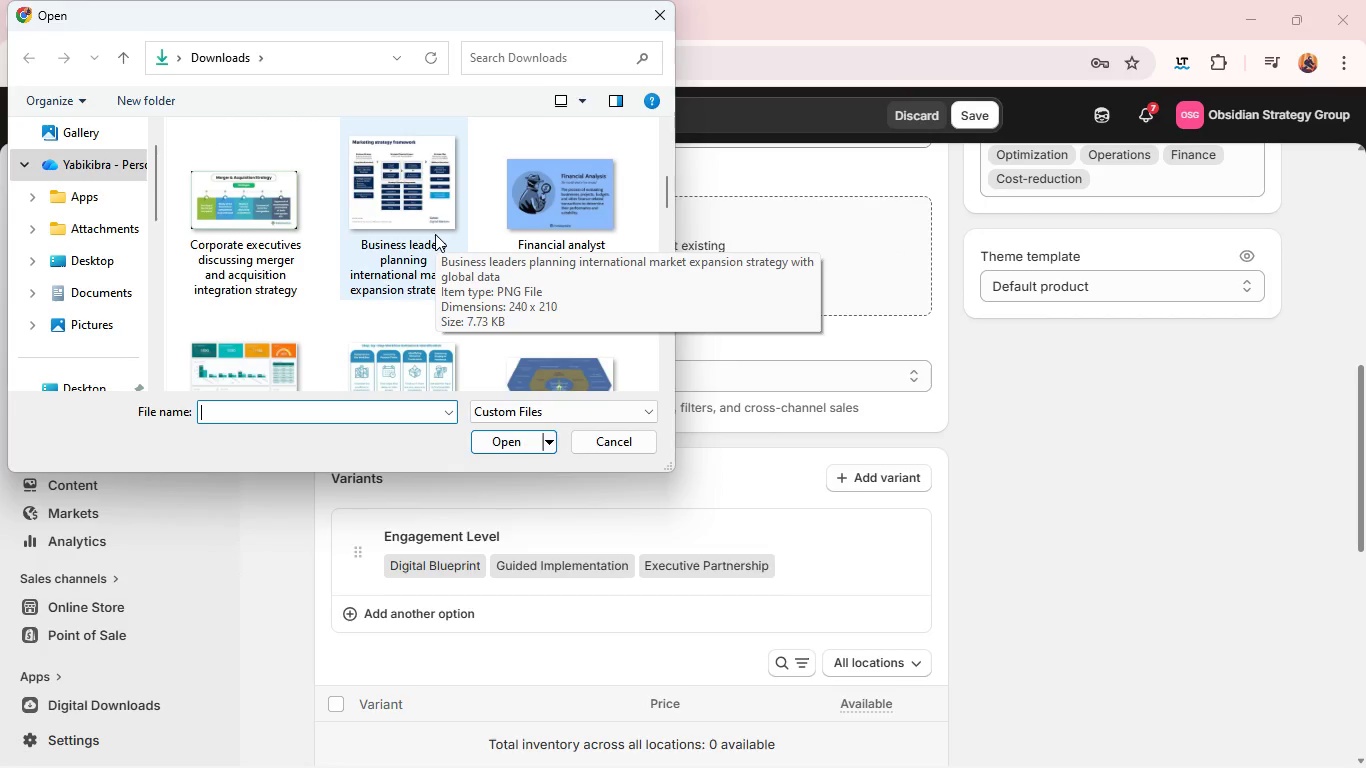 
wait(5.99)
 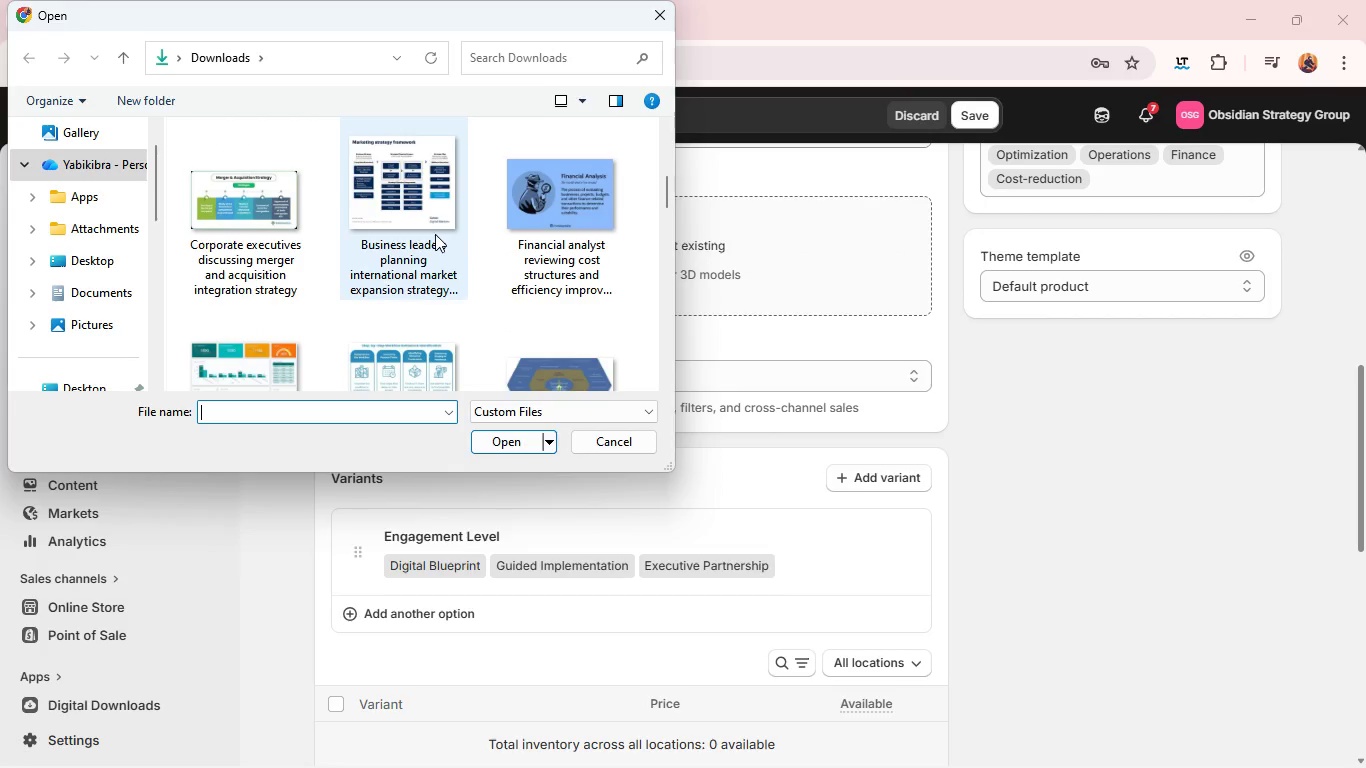 
left_click([435, 234])
 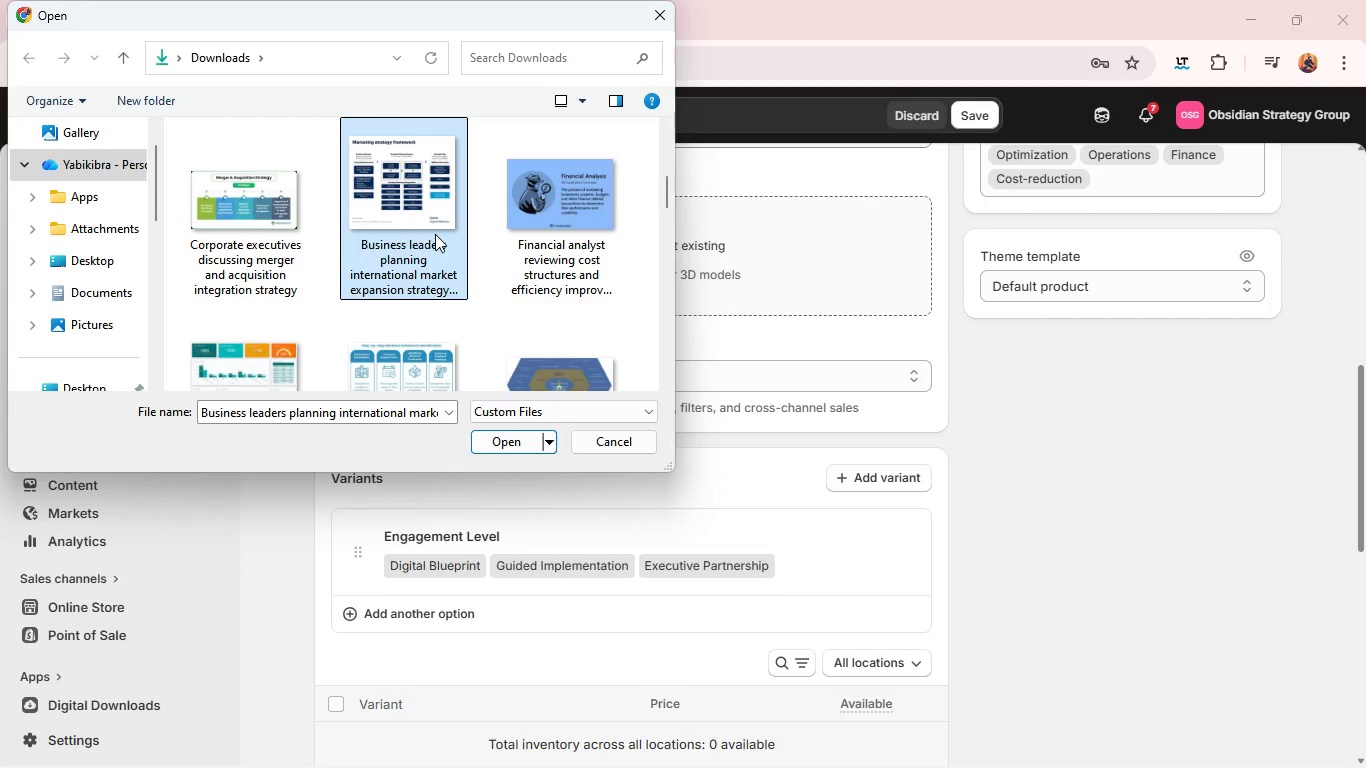 
key(Enter)
 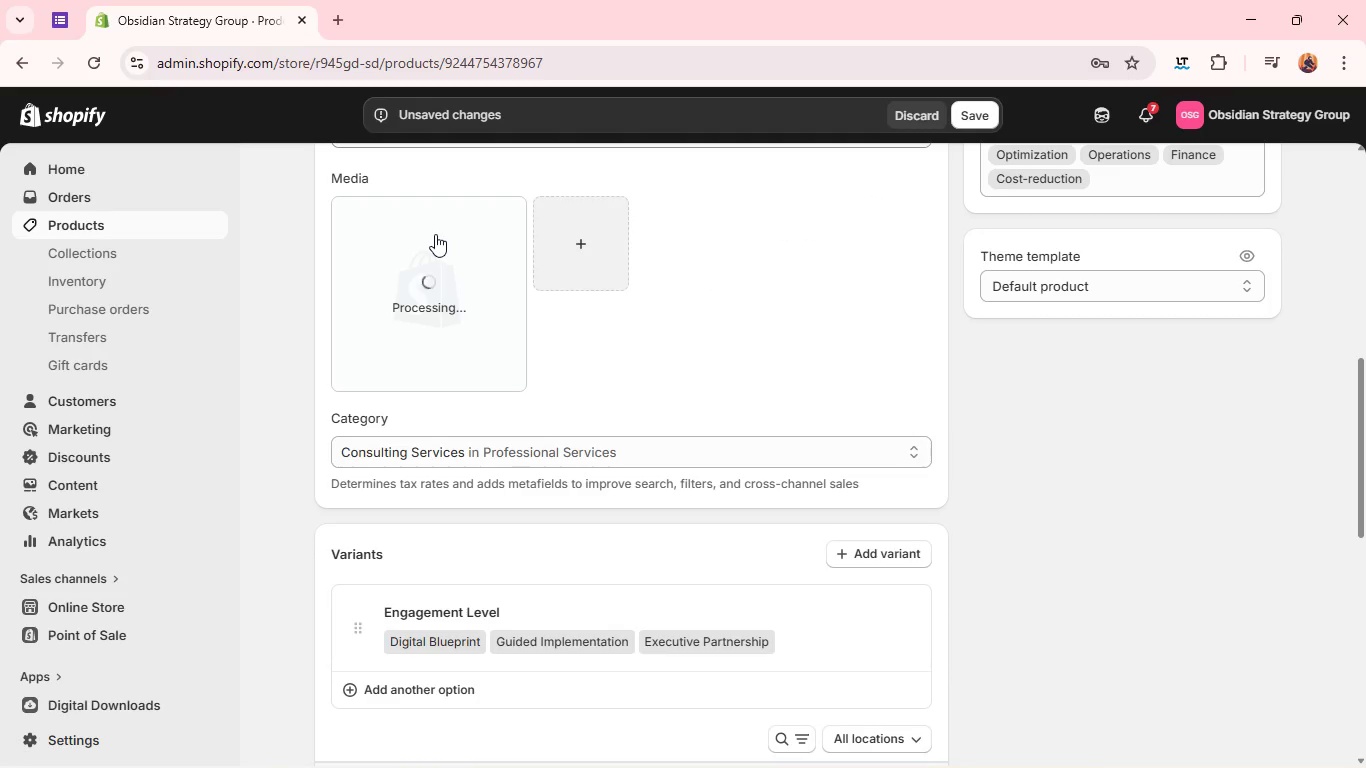 
wait(9.11)
 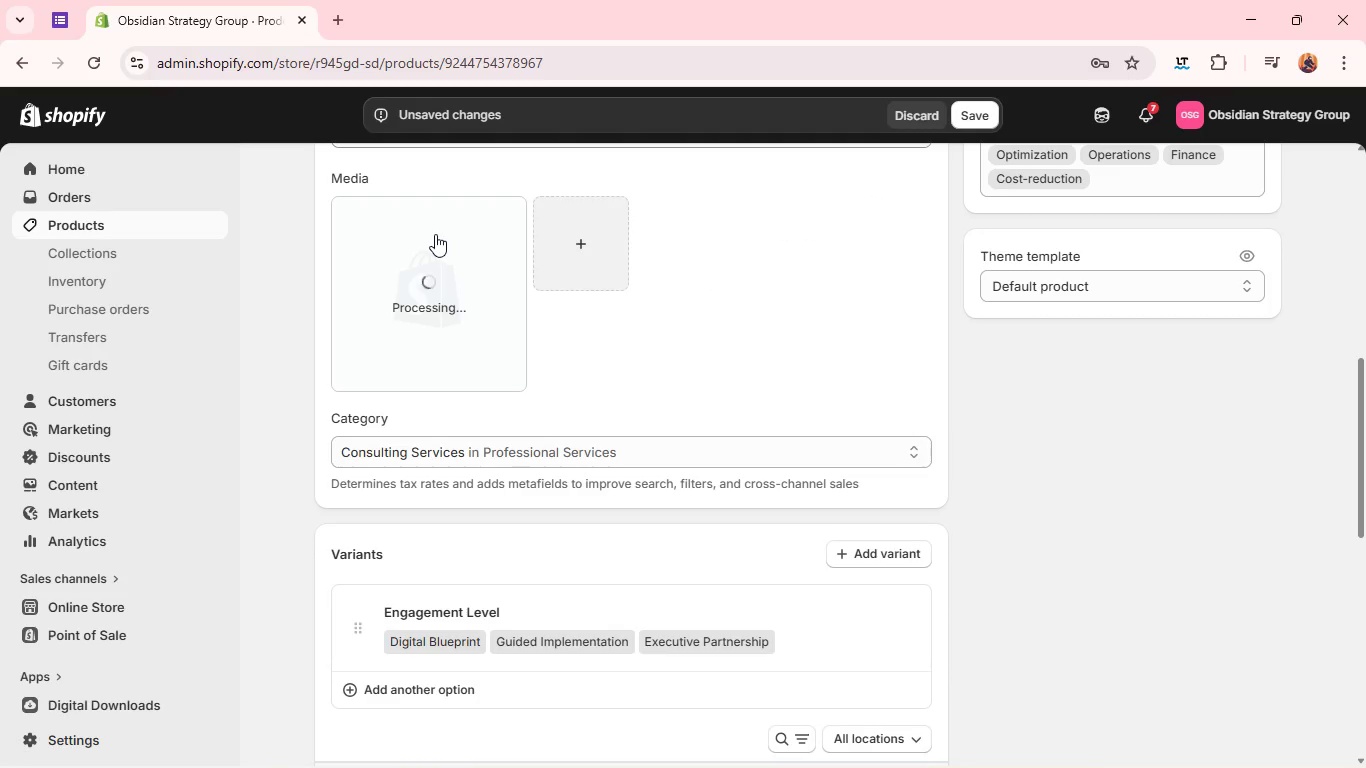 
left_click([430, 262])
 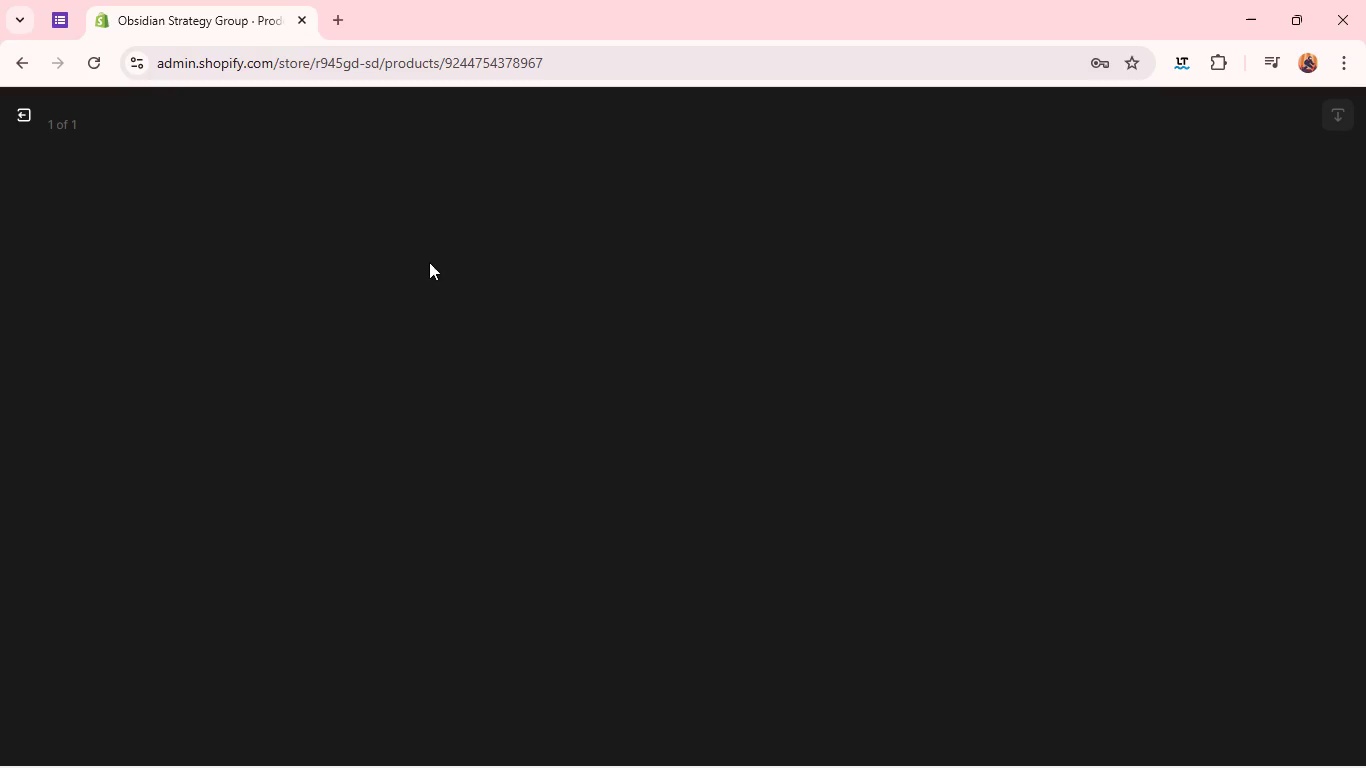 
mouse_move([944, 396])
 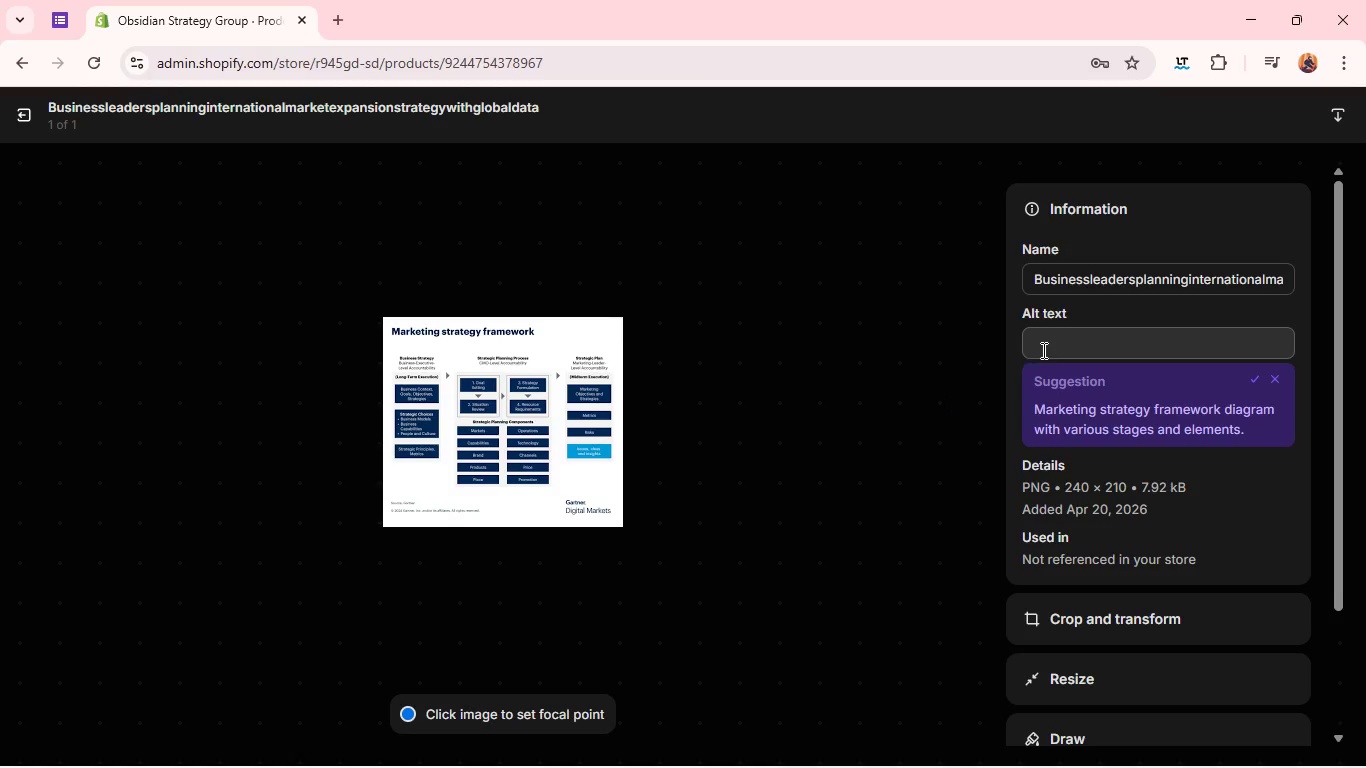 
left_click([1042, 350])
 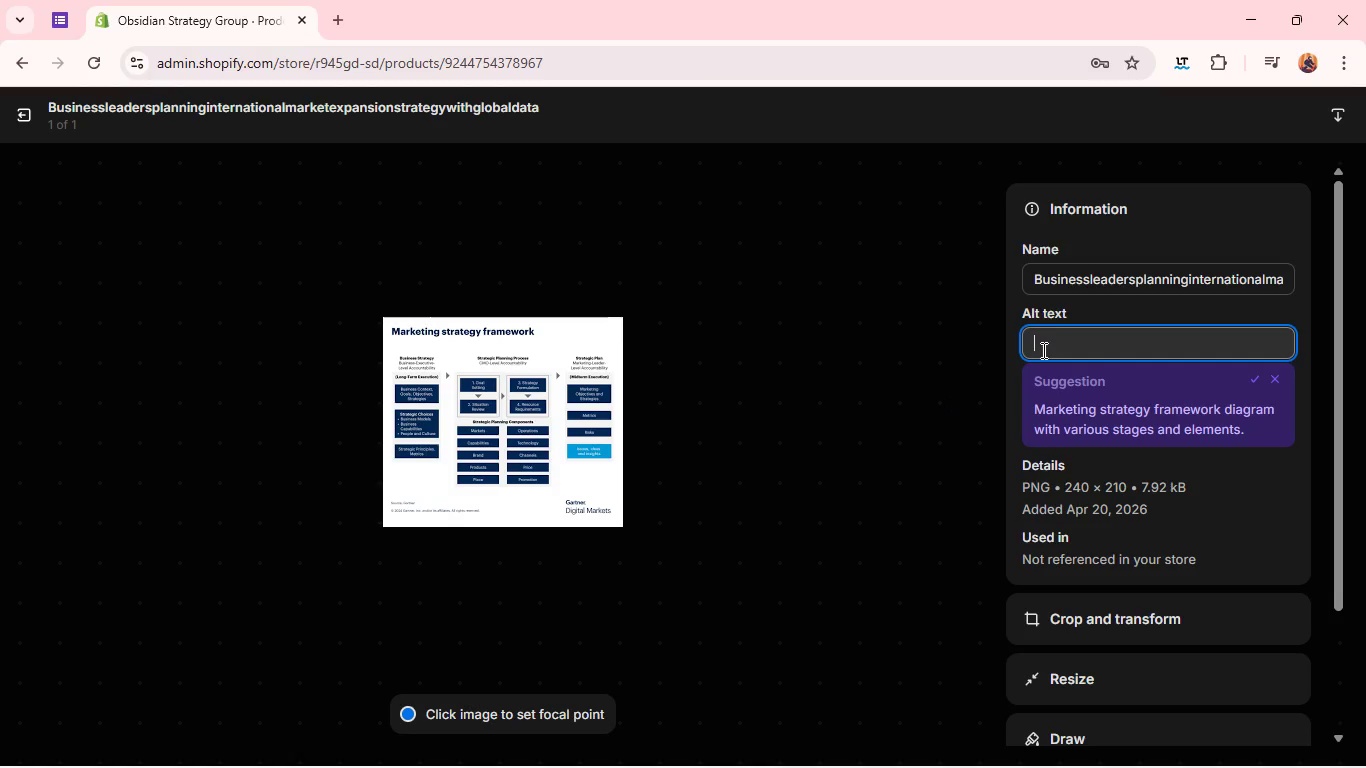 
hold_key(key=CapsLock, duration=0.38)
 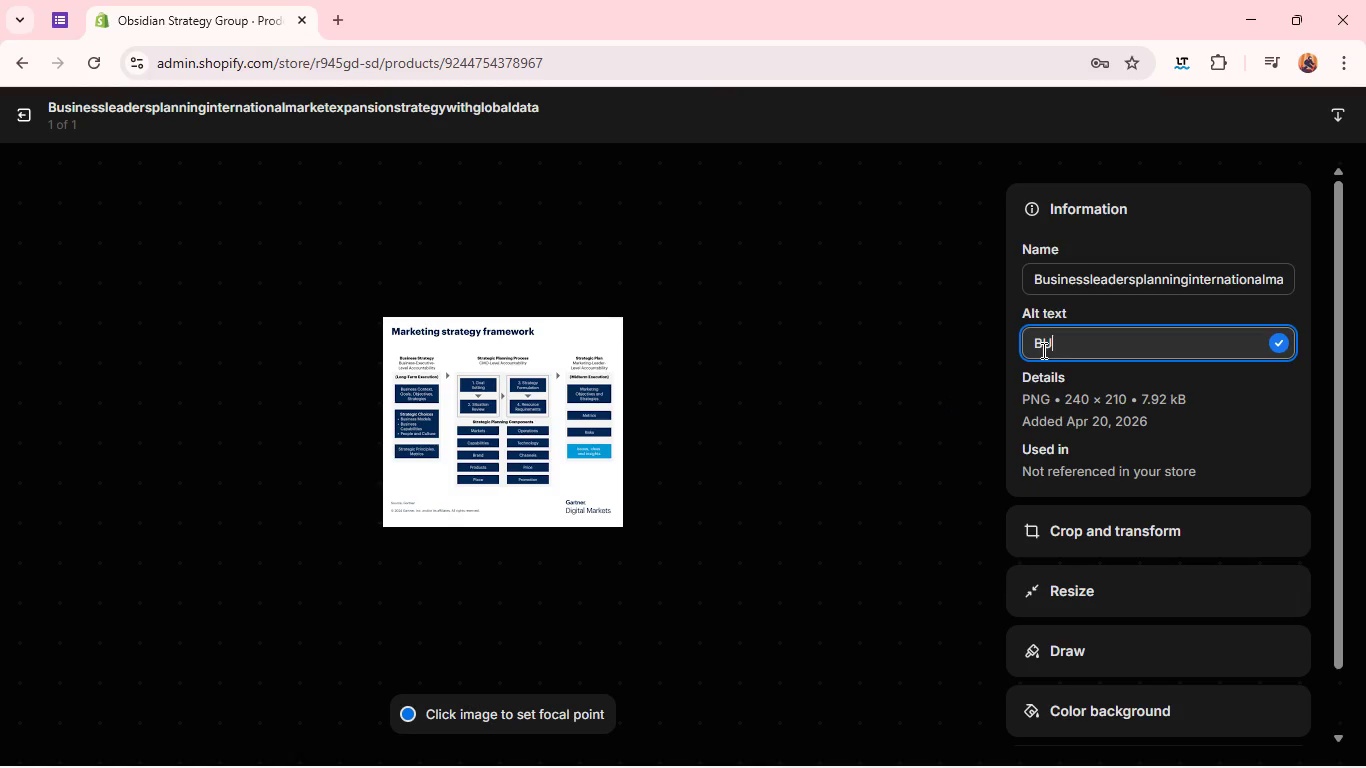 
type(BUSI)
key(Backspace)
key(Backspace)
key(Backspace)
type(usiness leaders )
 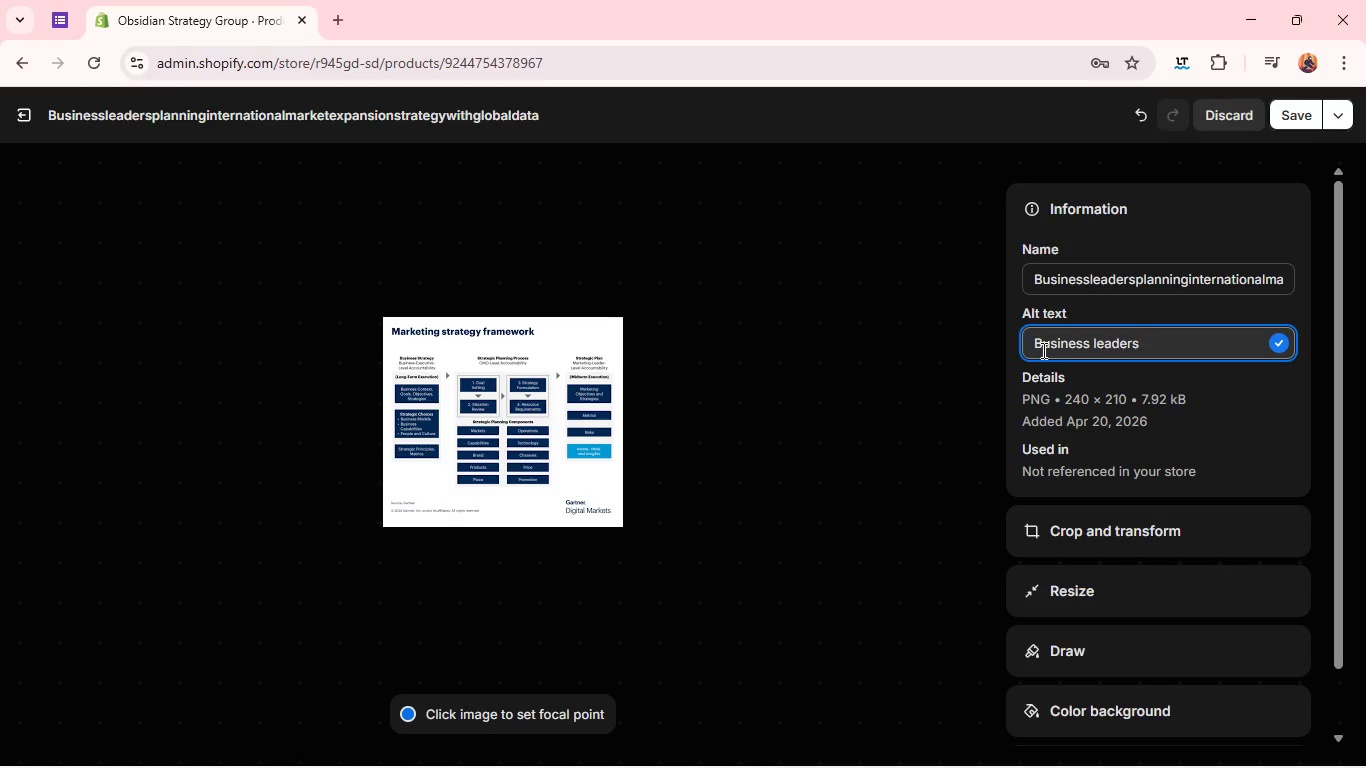 
type(planning inter)
 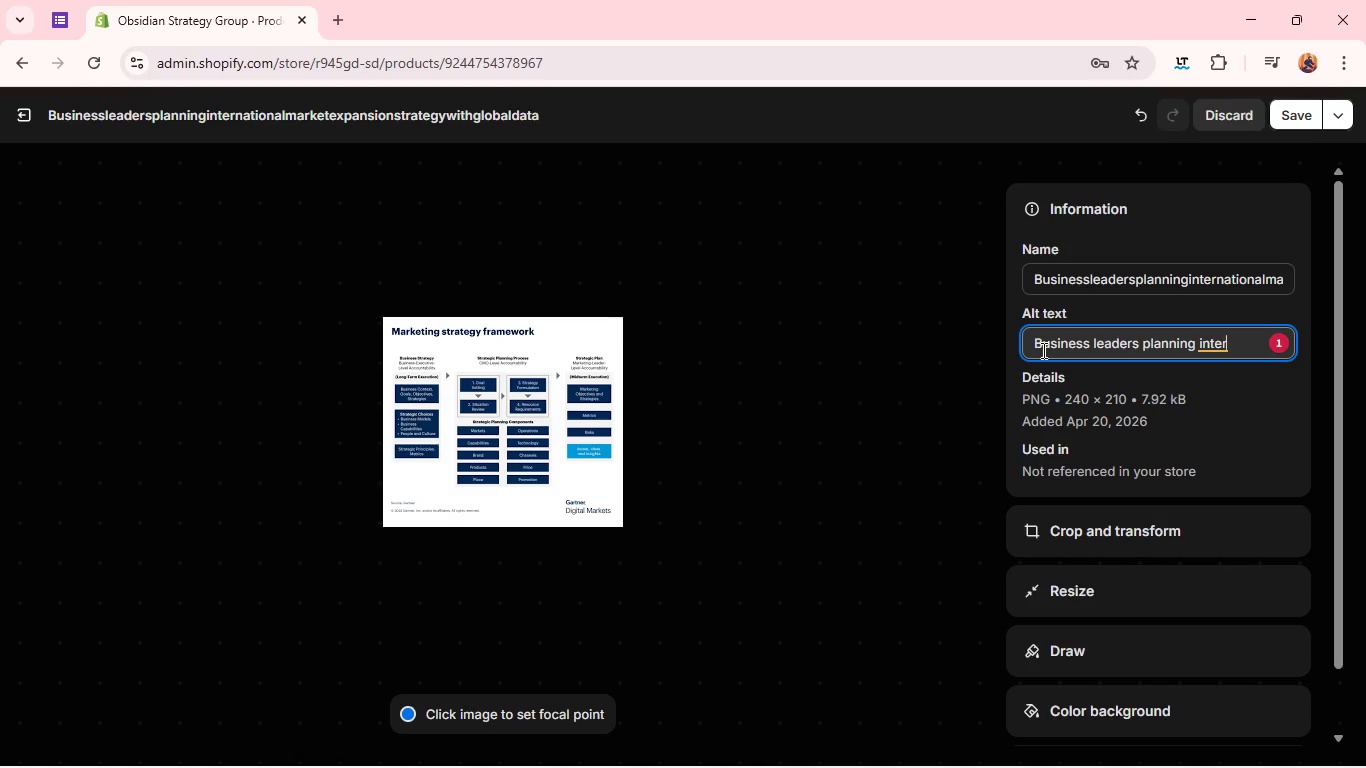 
key(Backspace)
type(rnational market expansion )
 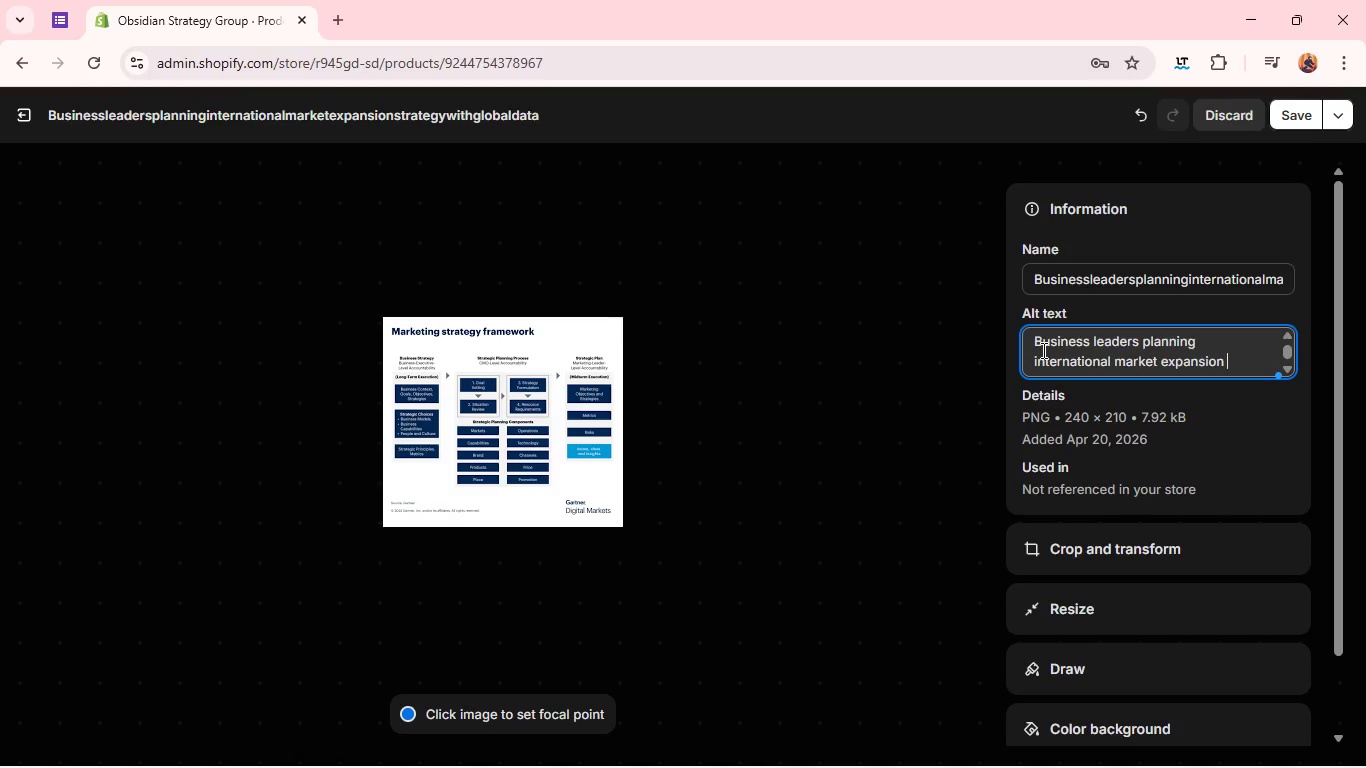 
type(strategy with global data)
 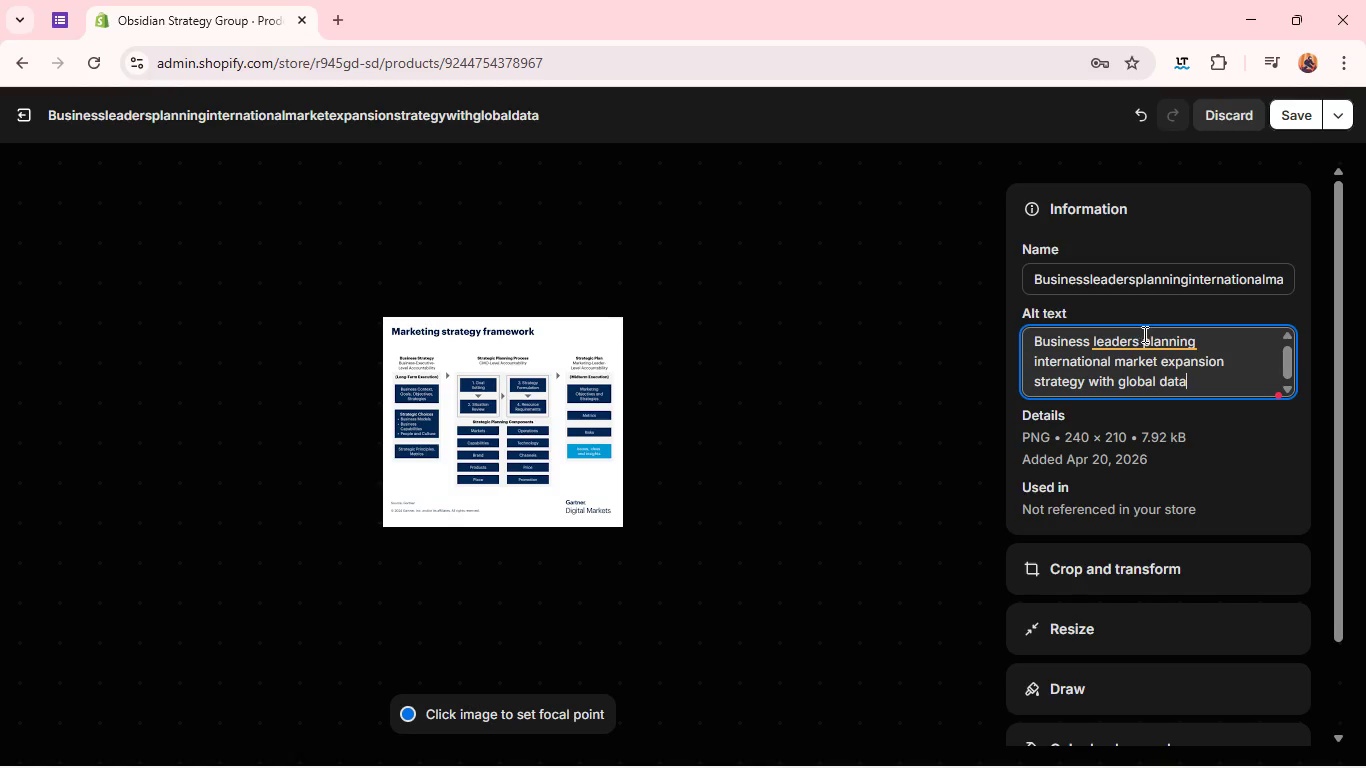 
left_click([1145, 334])
 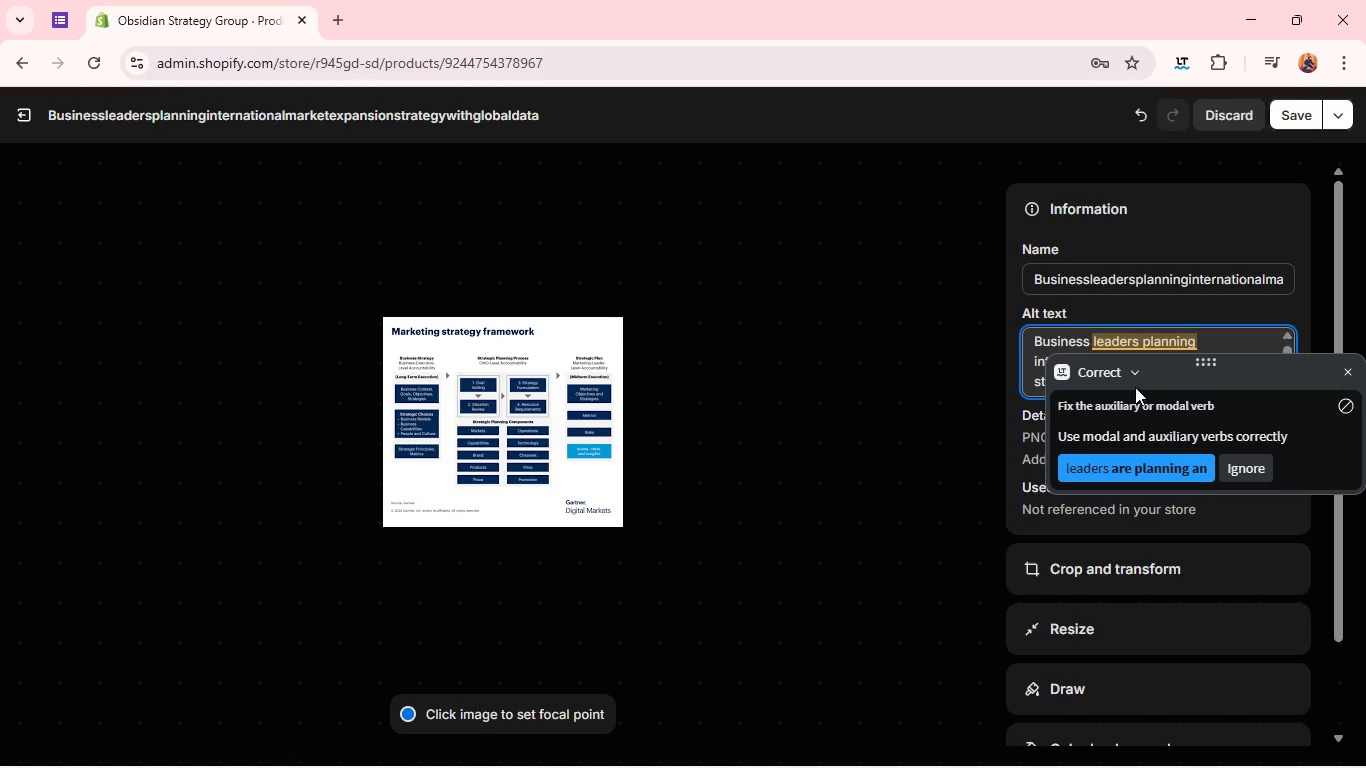 
wait(5.09)
 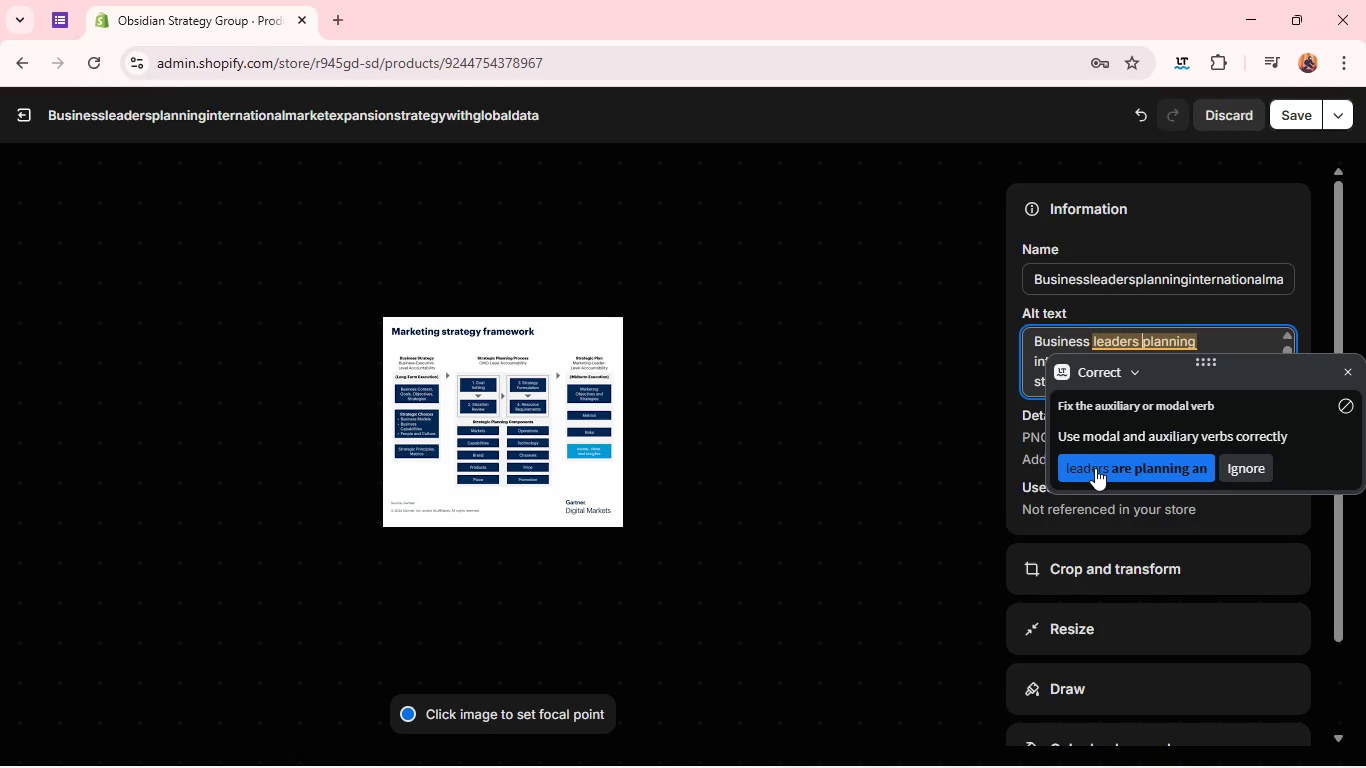 
left_click([1122, 336])
 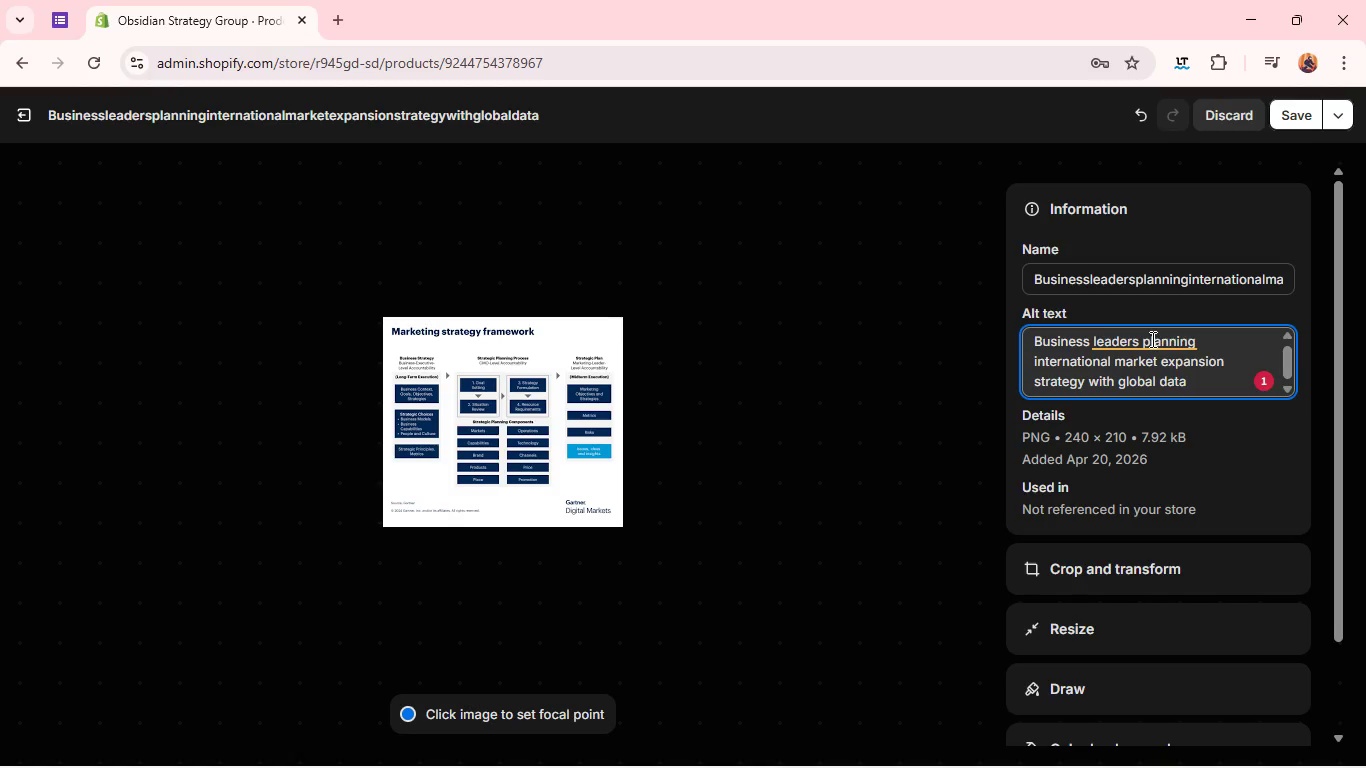 
wait(6.58)
 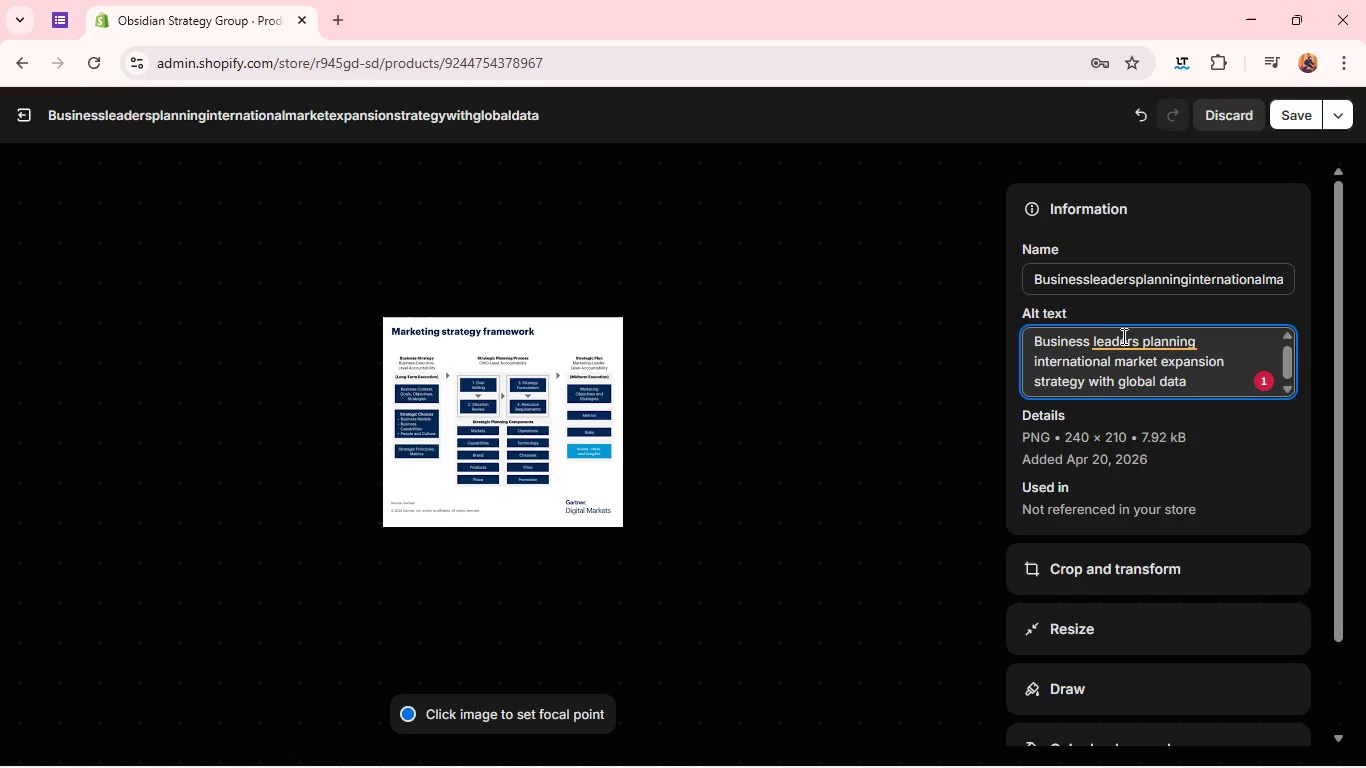 
left_click([1151, 339])
 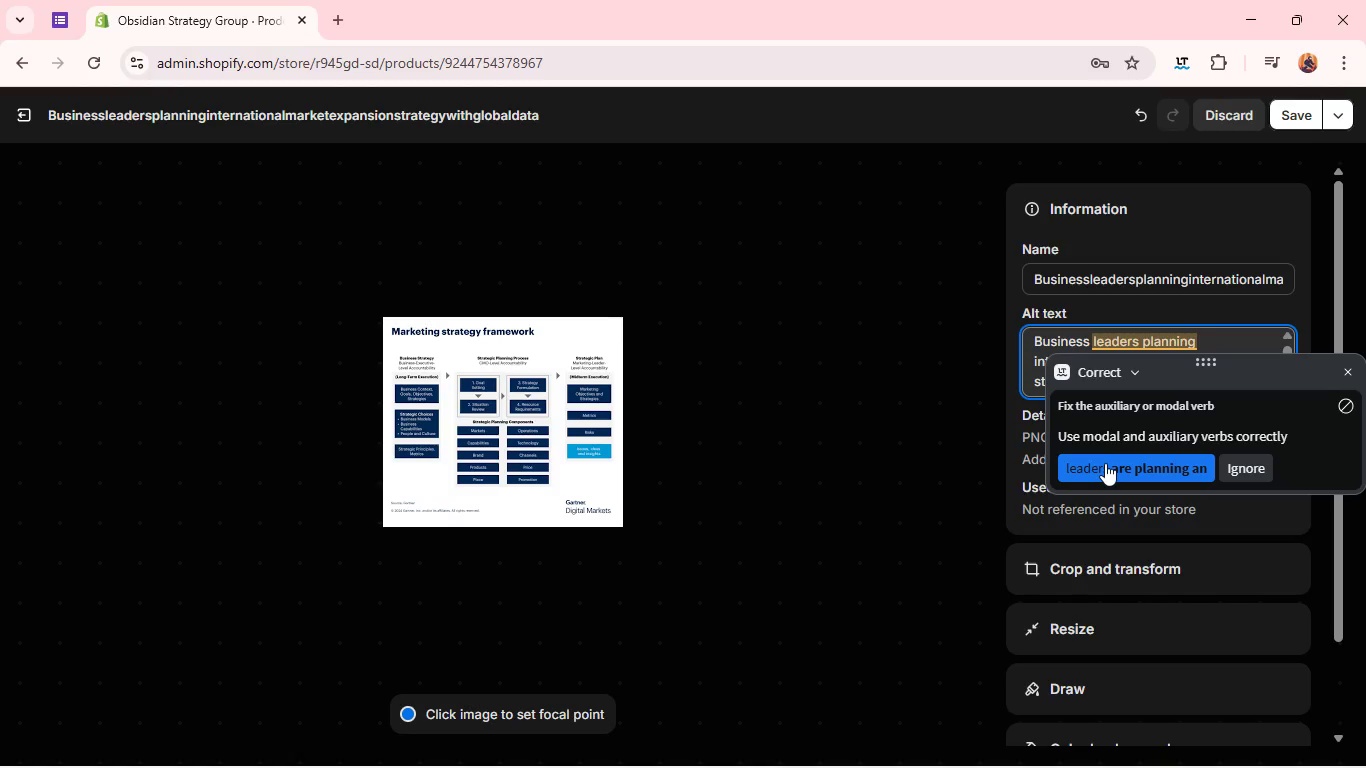 
wait(5.5)
 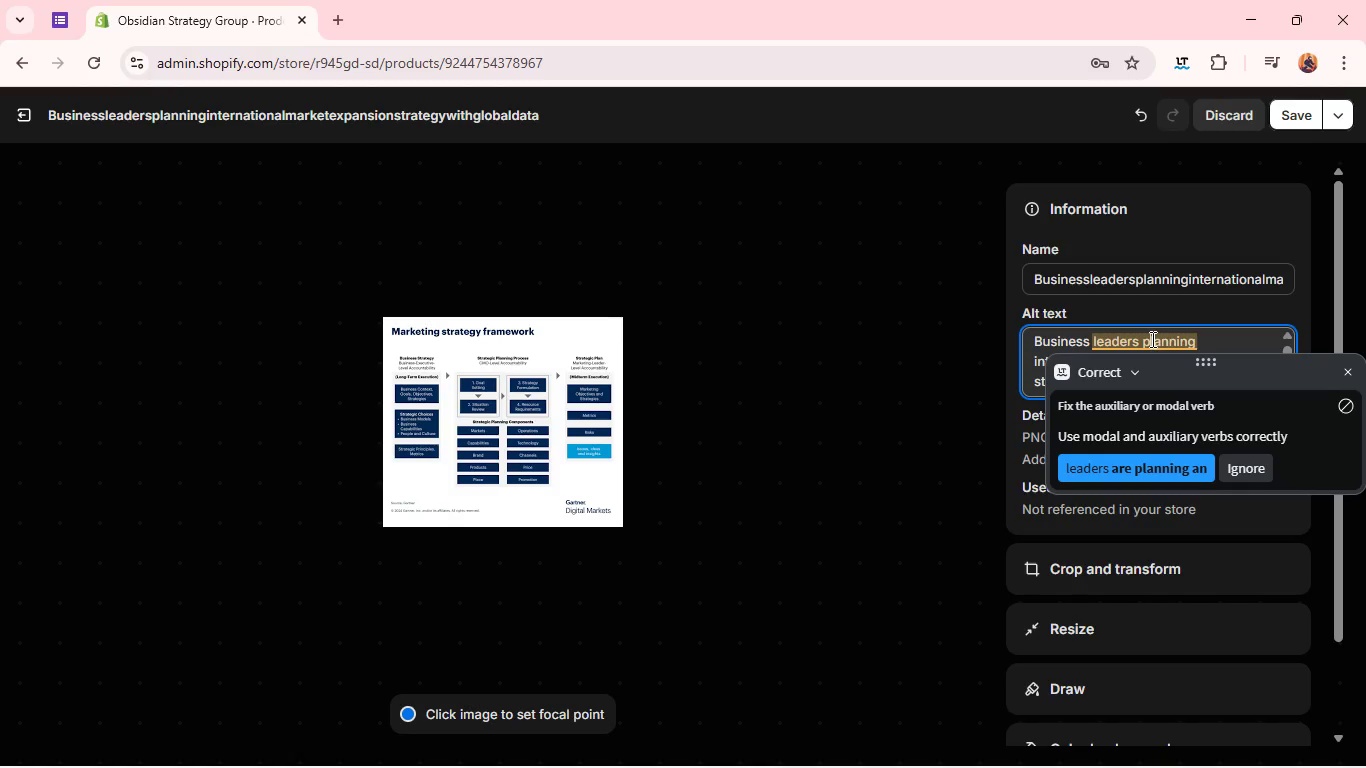 
left_click([1200, 341])
 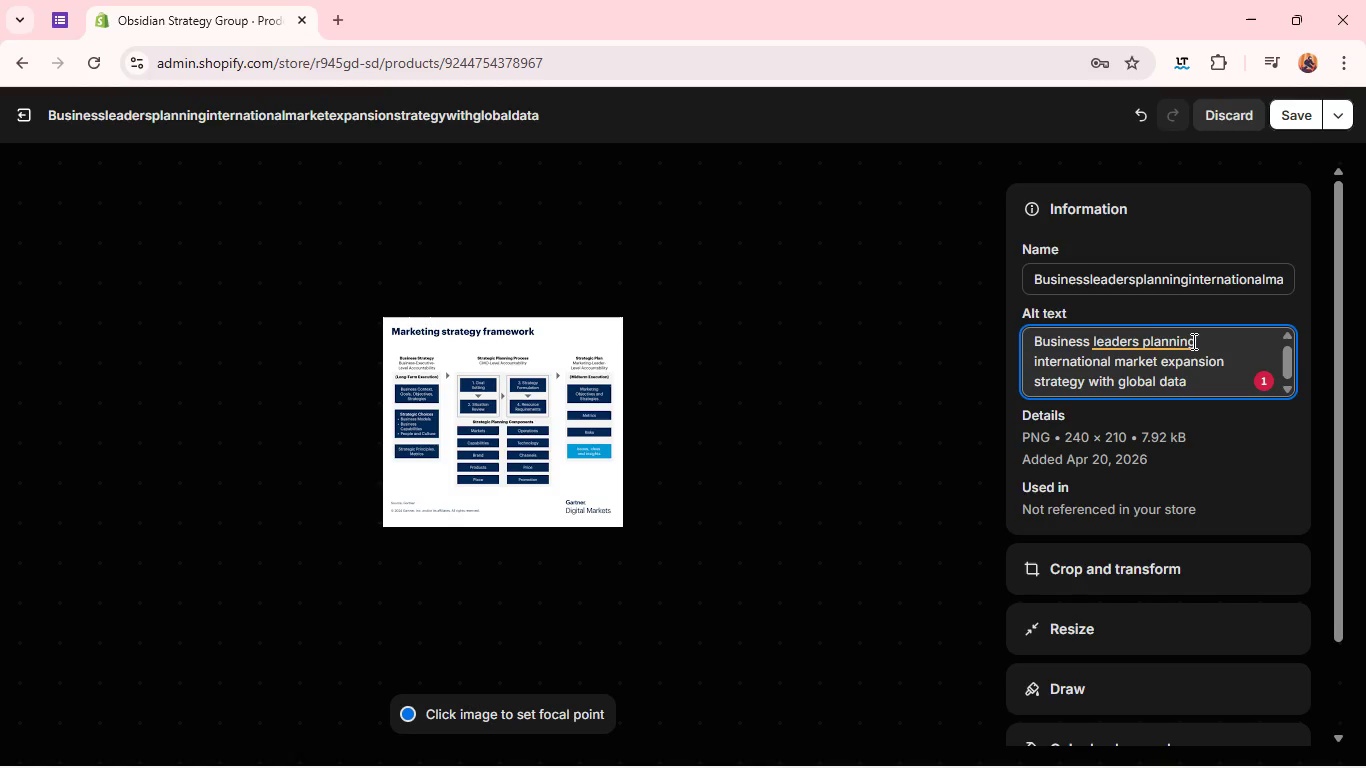 
left_click([1159, 337])
 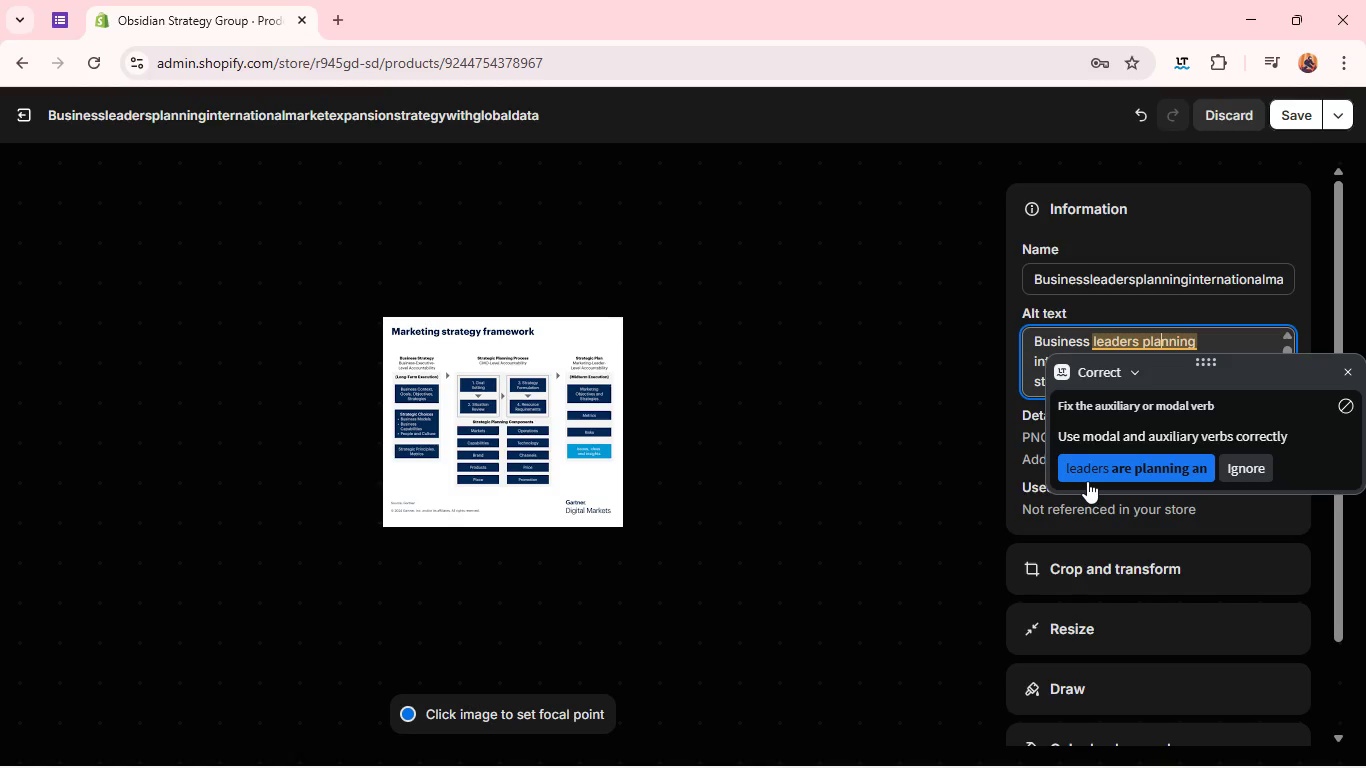 
left_click([1087, 481])
 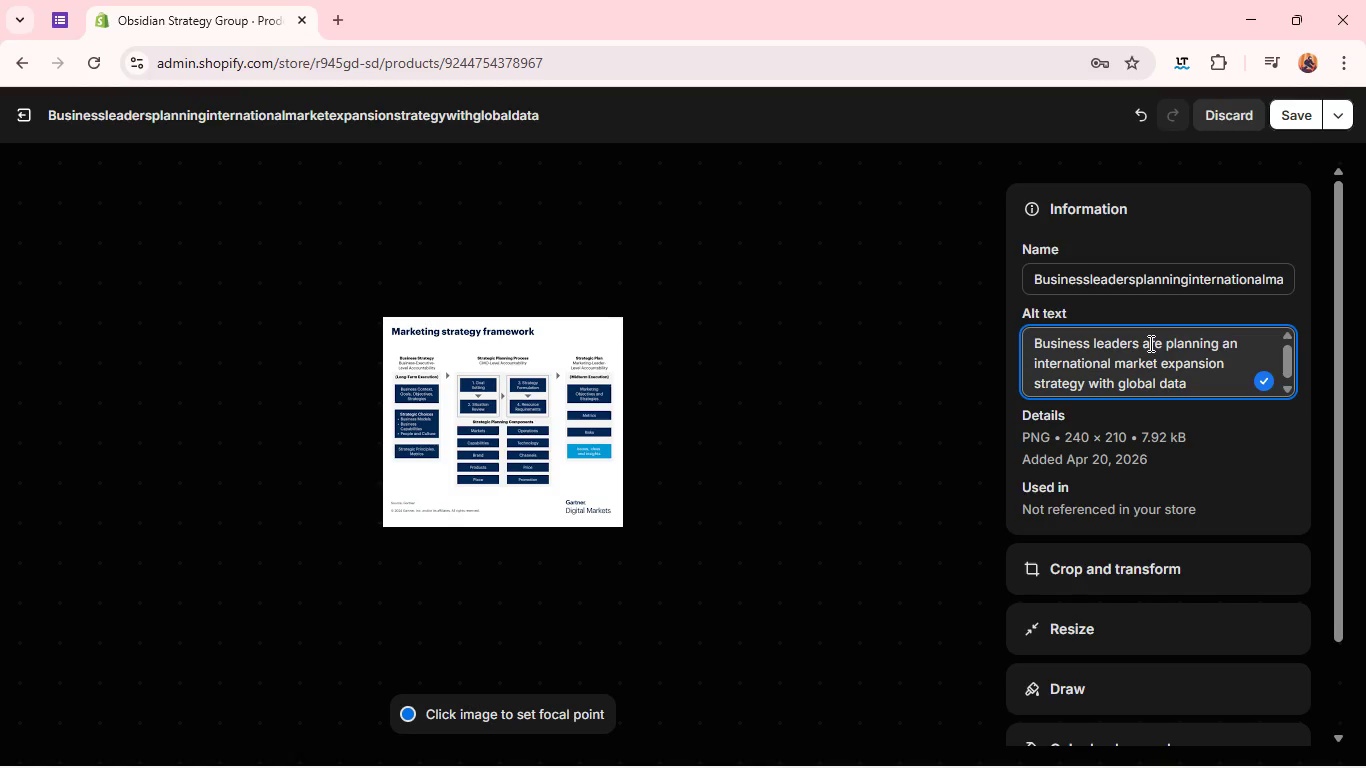 
wait(26.34)
 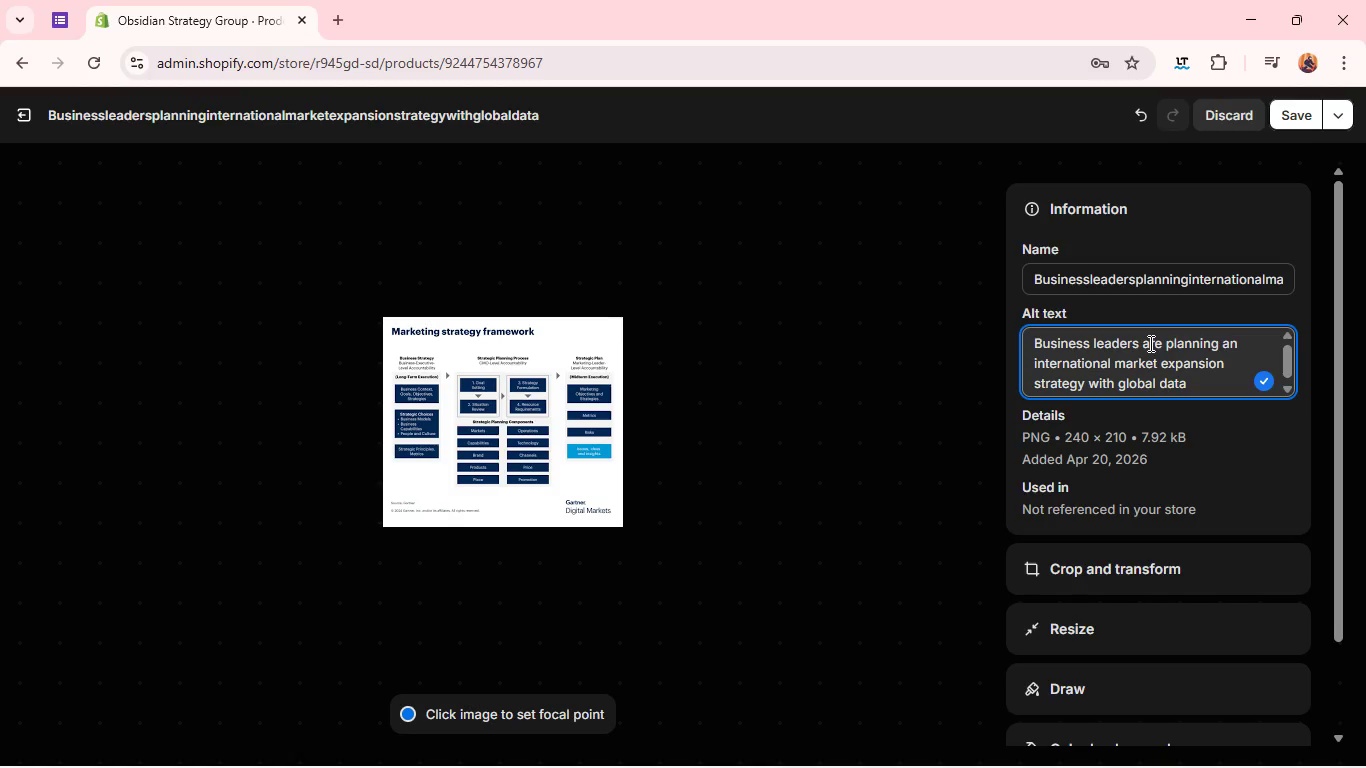 
key(Backspace)
 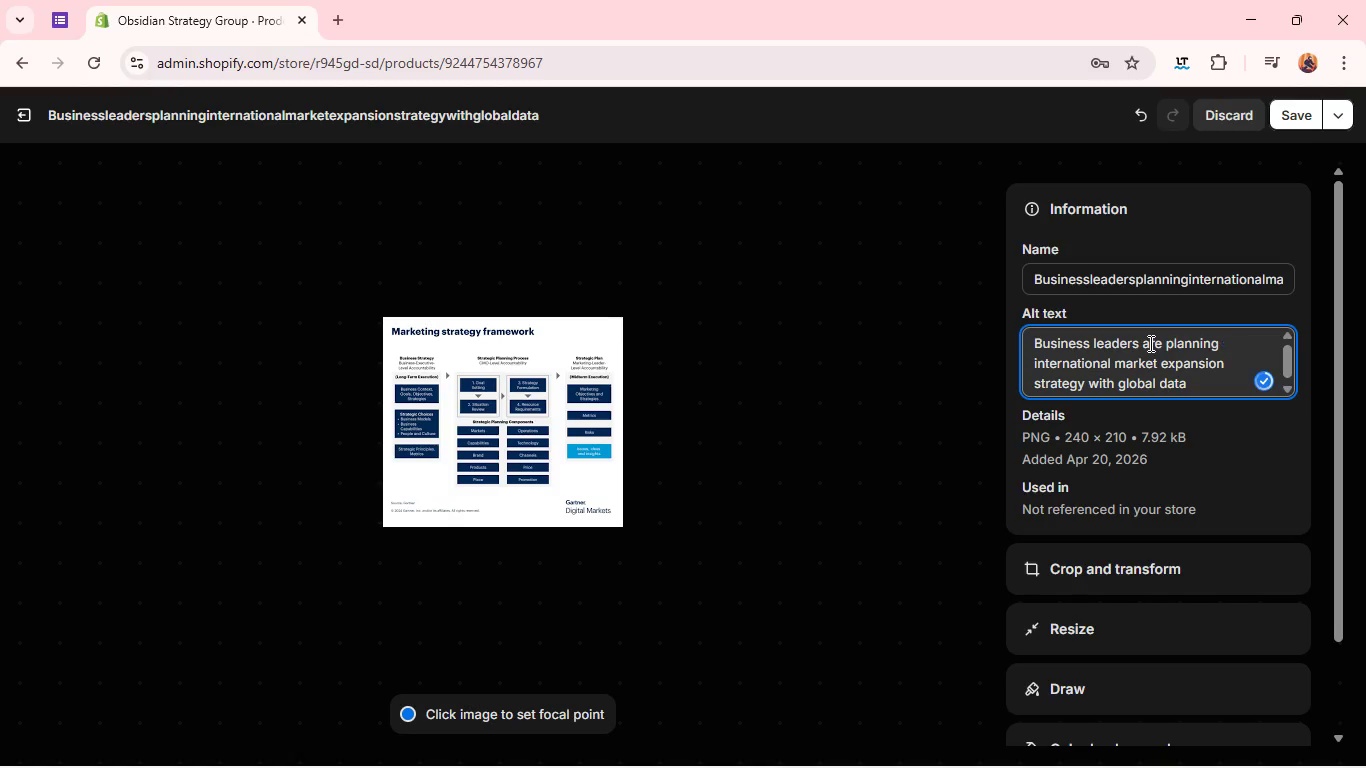 
key(Backspace)
 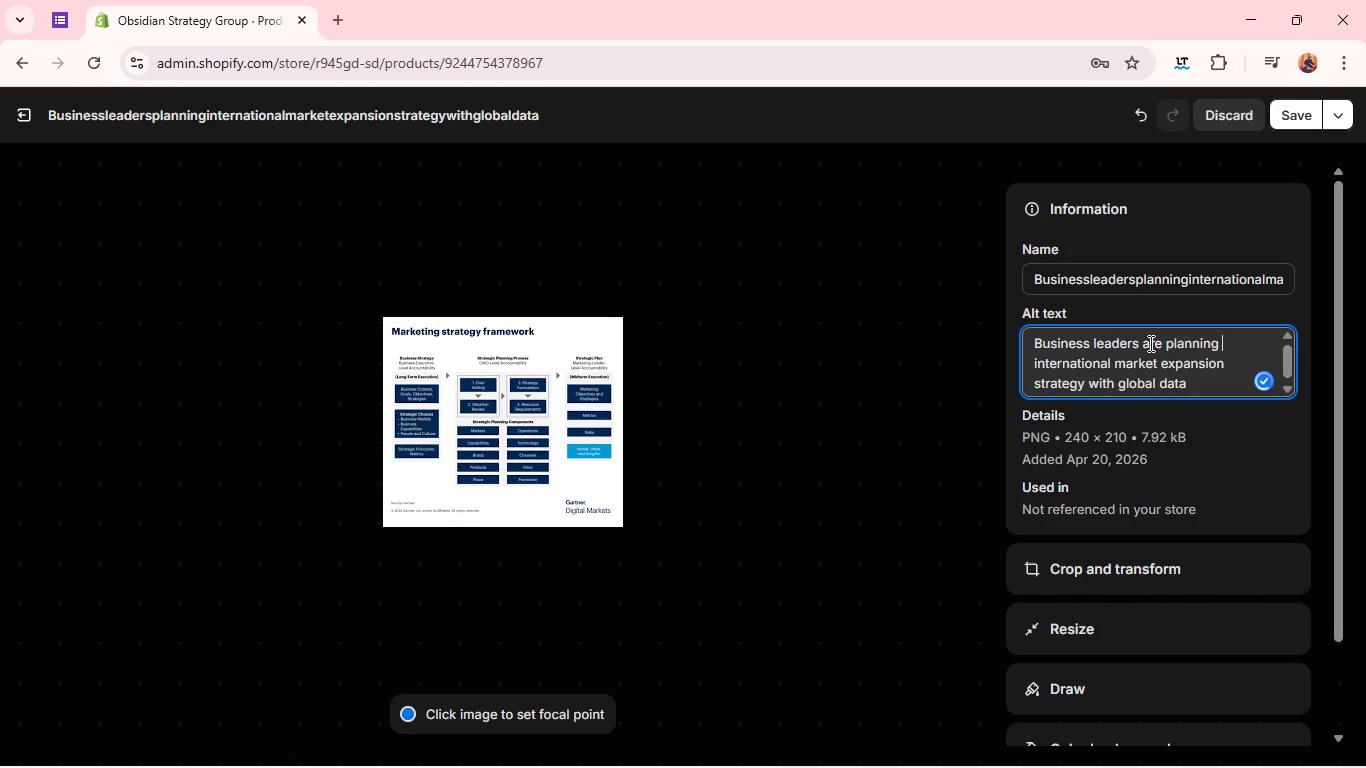 
key(Backspace)
 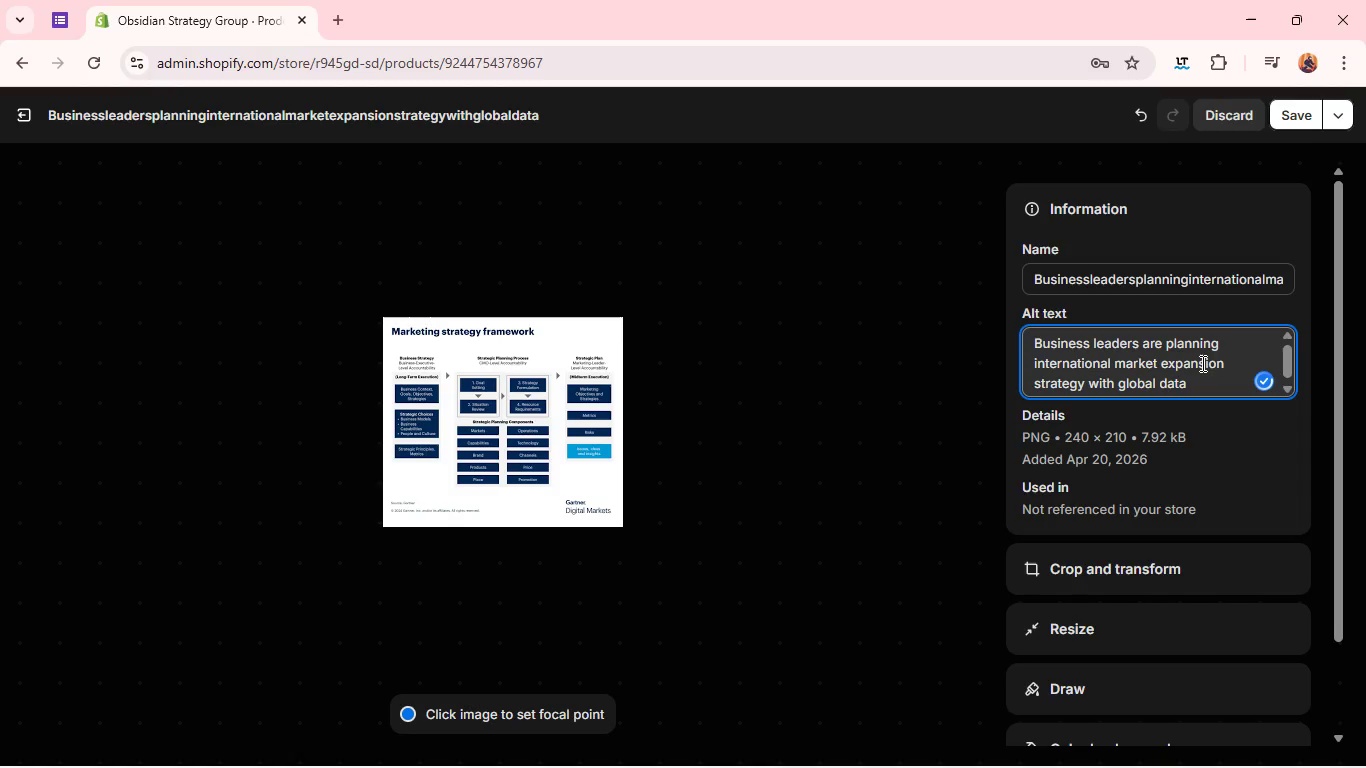 
left_click([1201, 363])
 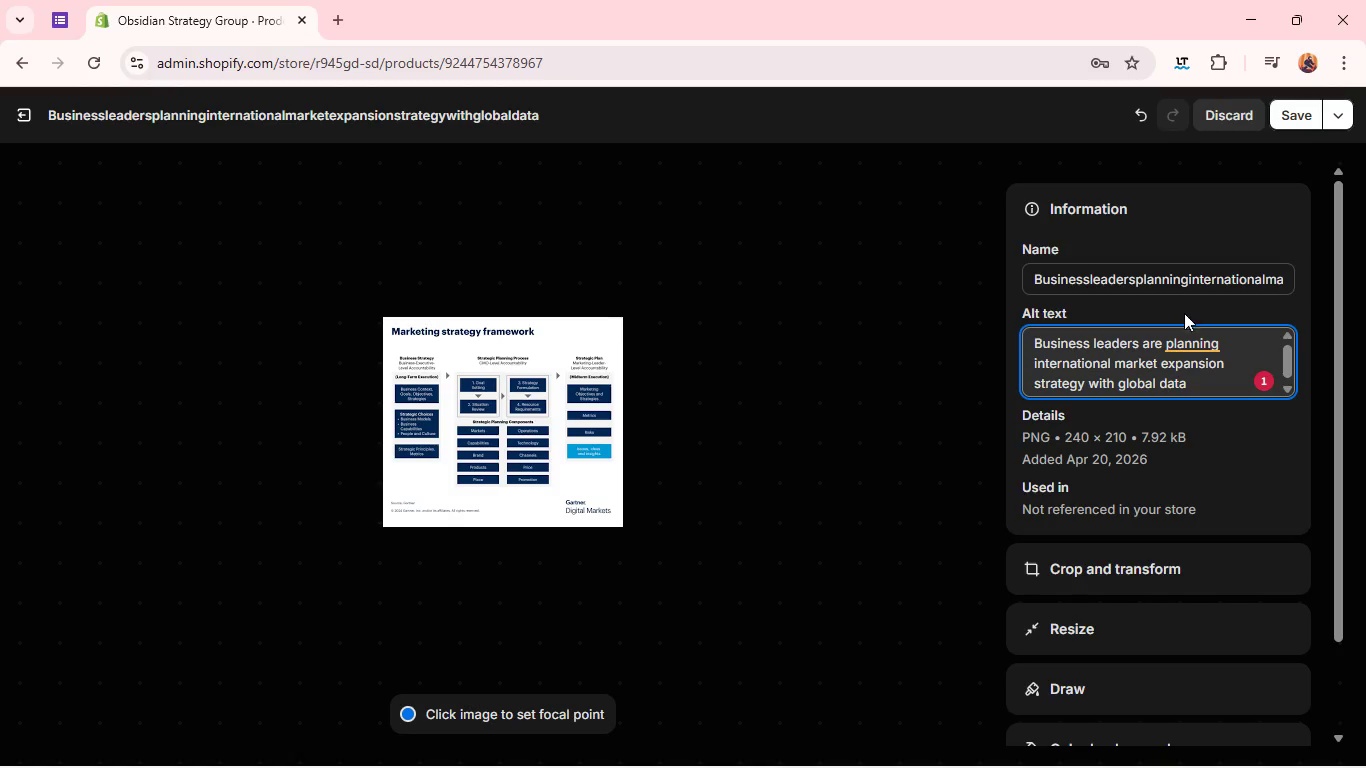 
left_click([1189, 342])
 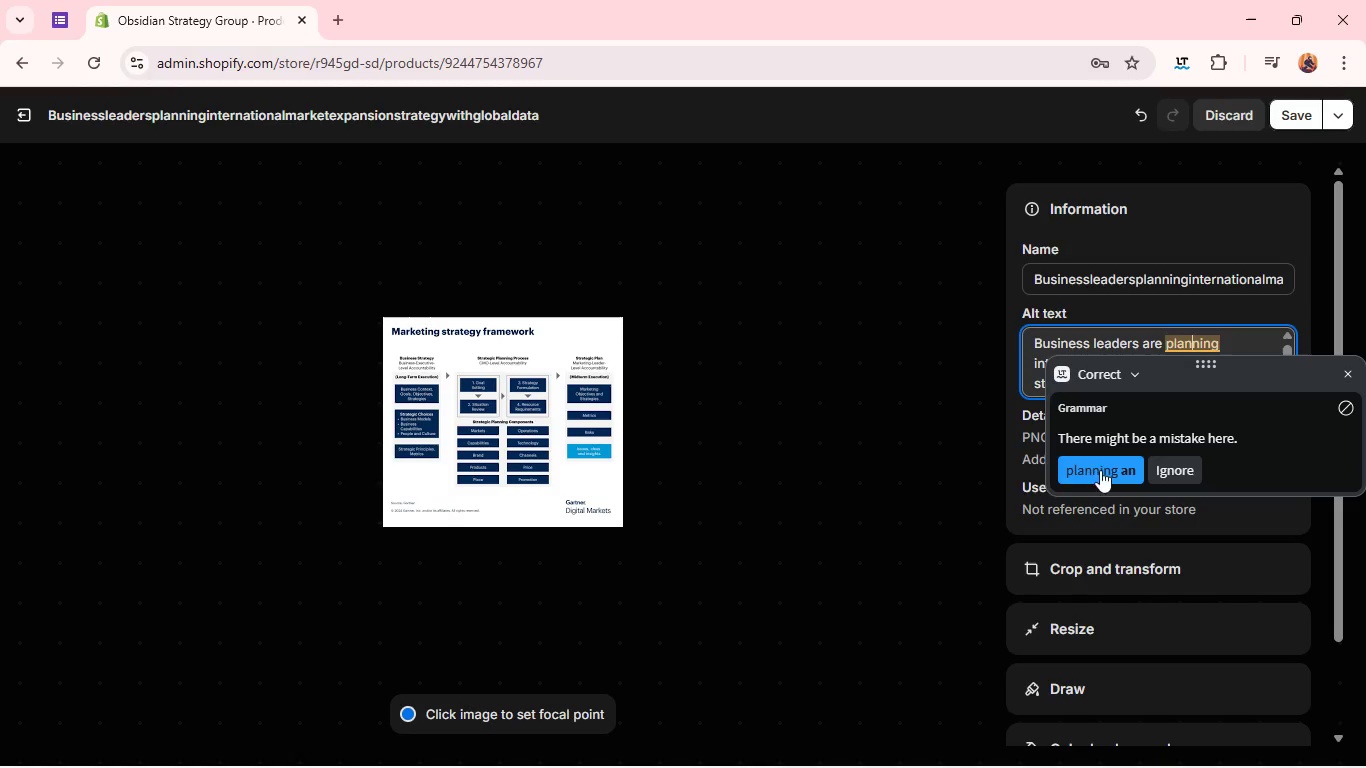 
left_click([1104, 464])
 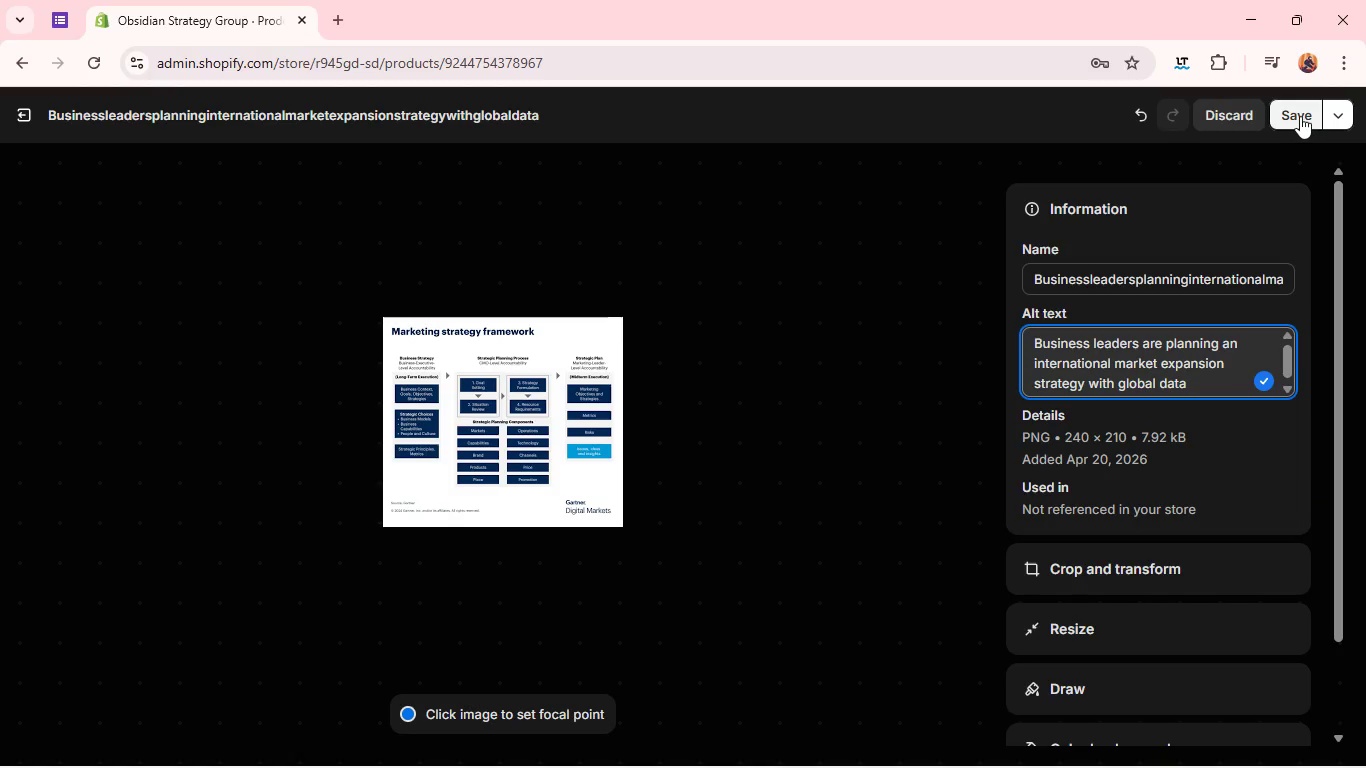 
left_click([1298, 116])
 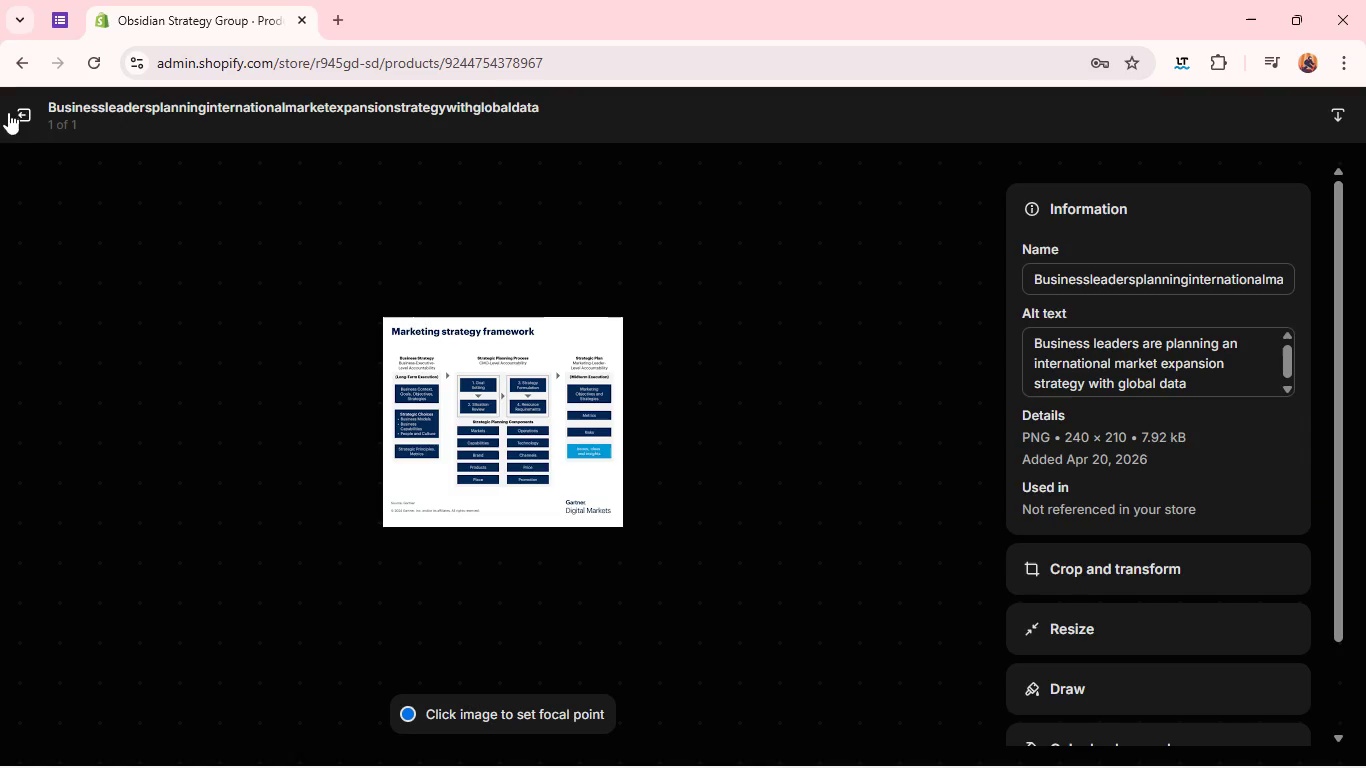 
left_click([26, 116])
 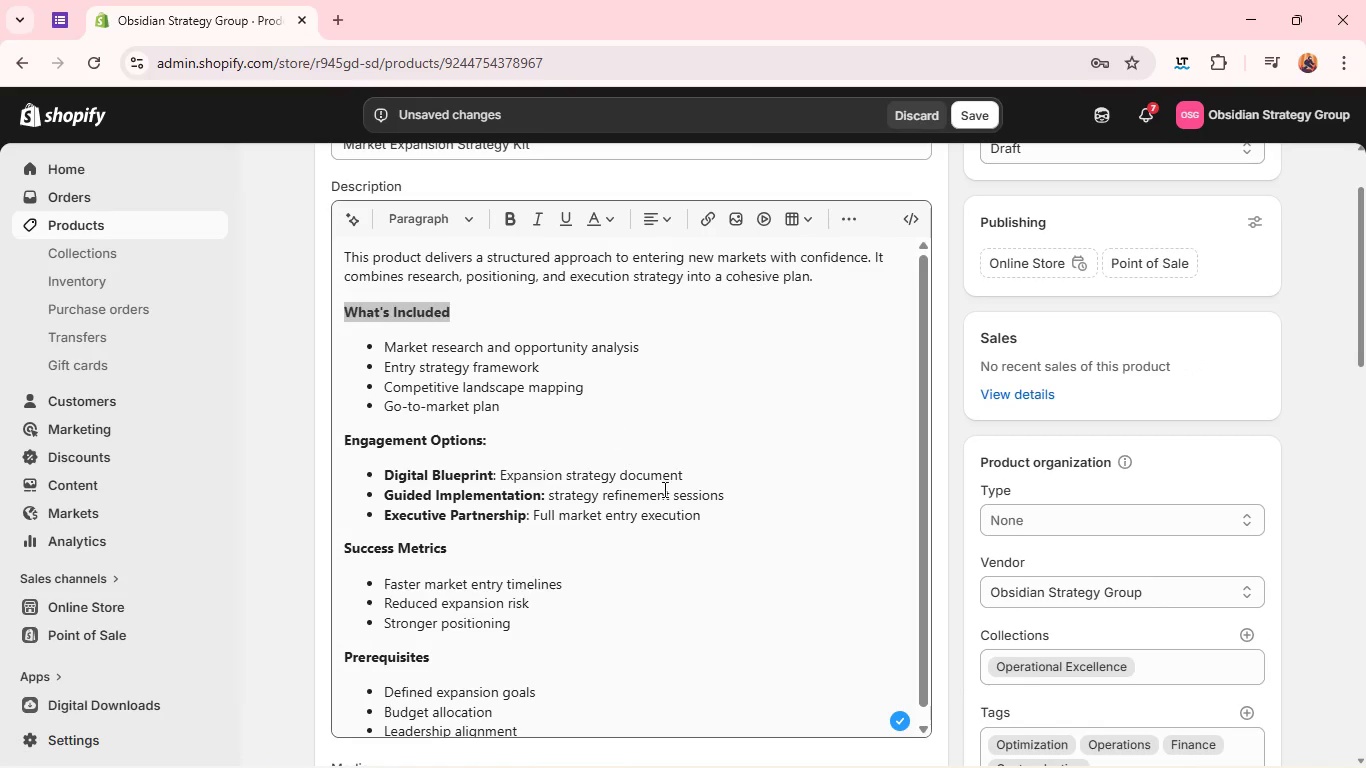 
wait(9.94)
 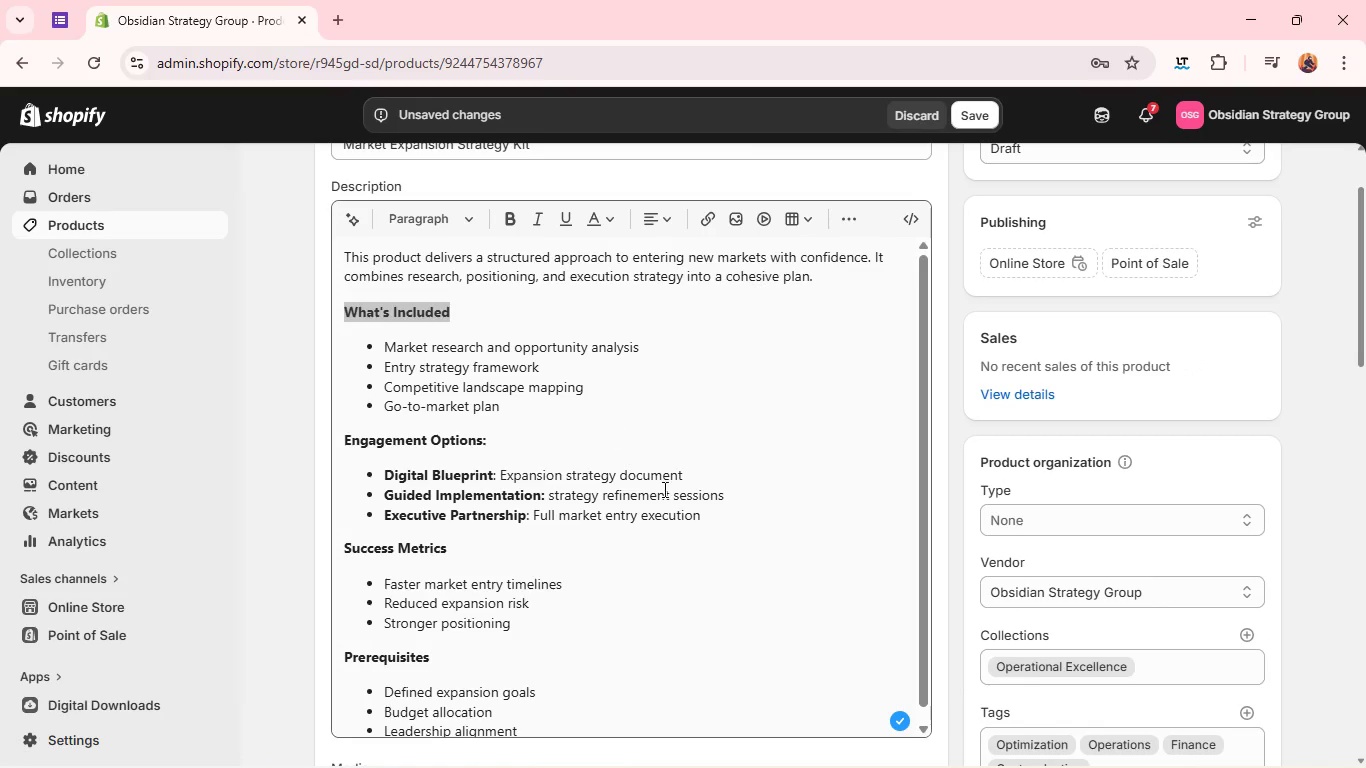 
left_click([915, 519])
 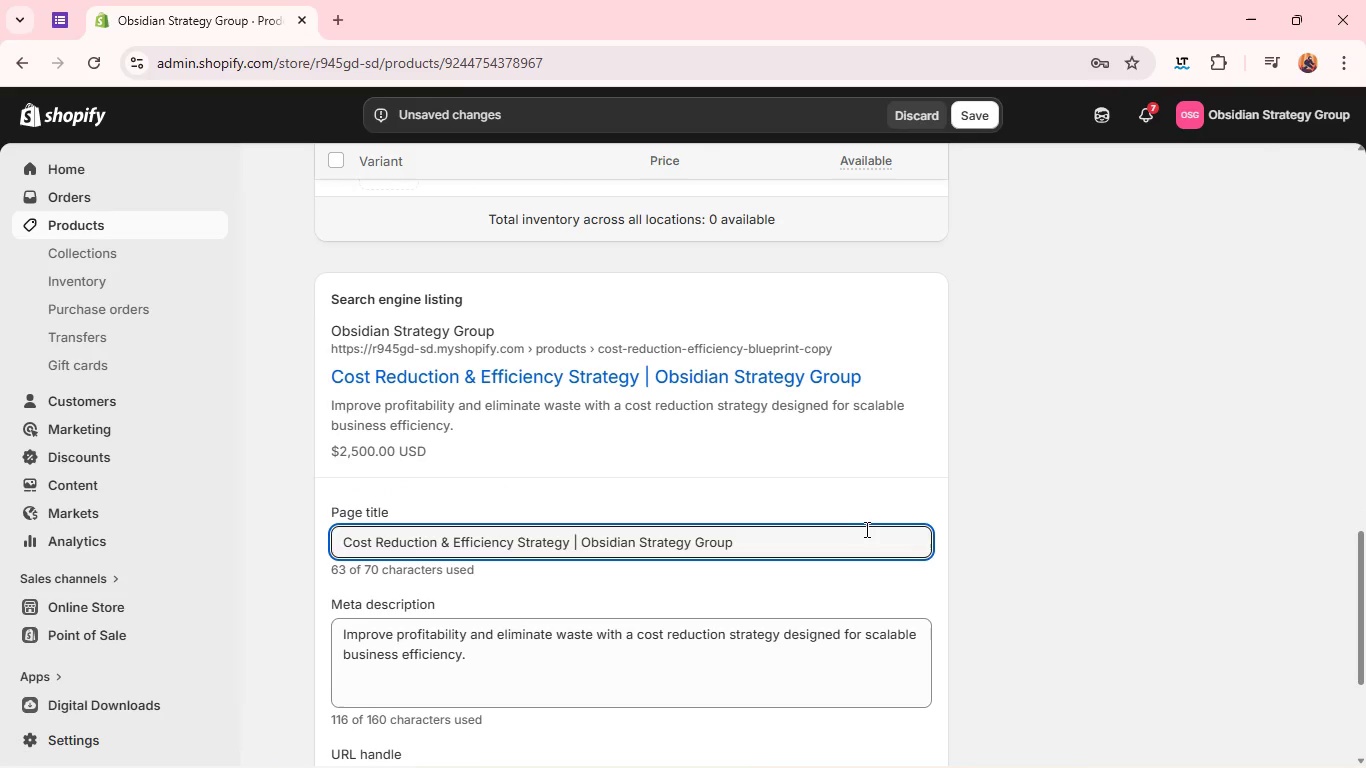 
double_click([858, 535])
 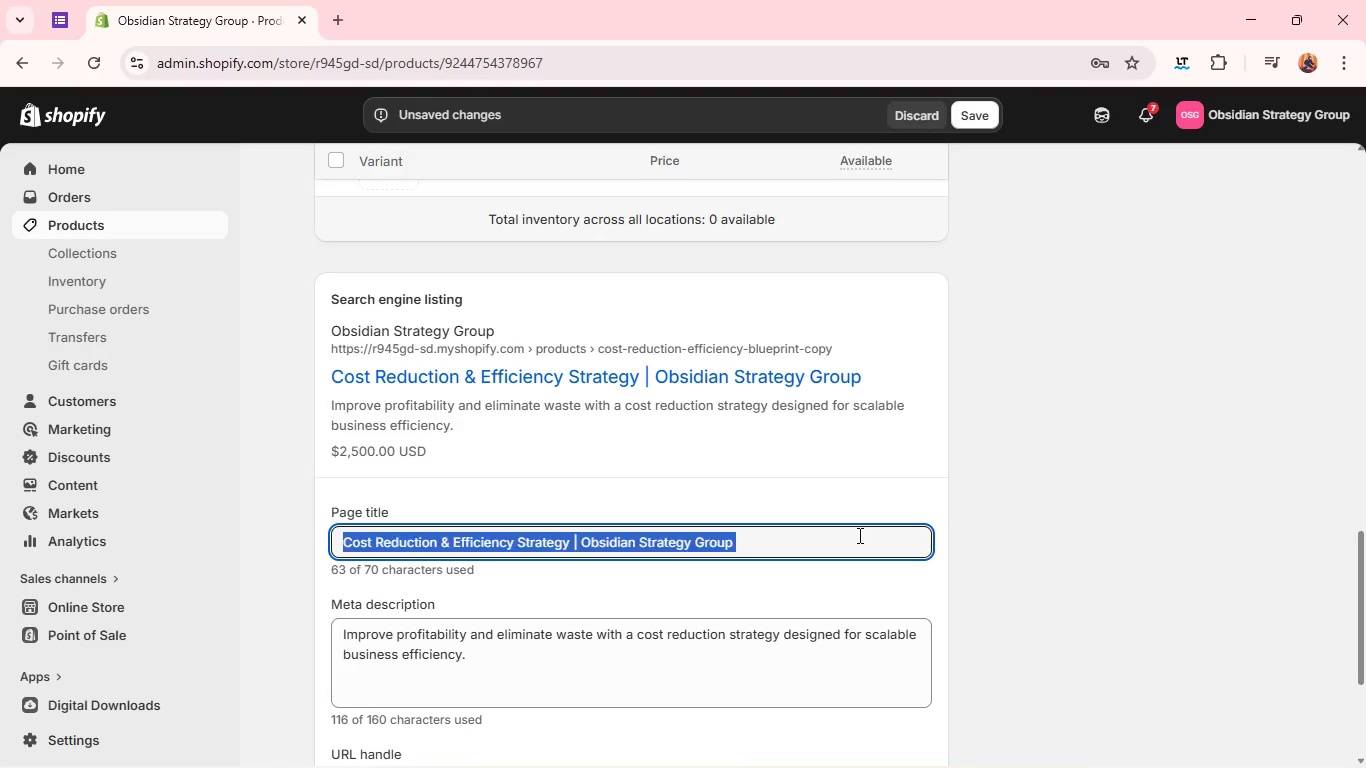 
triple_click([858, 535])
 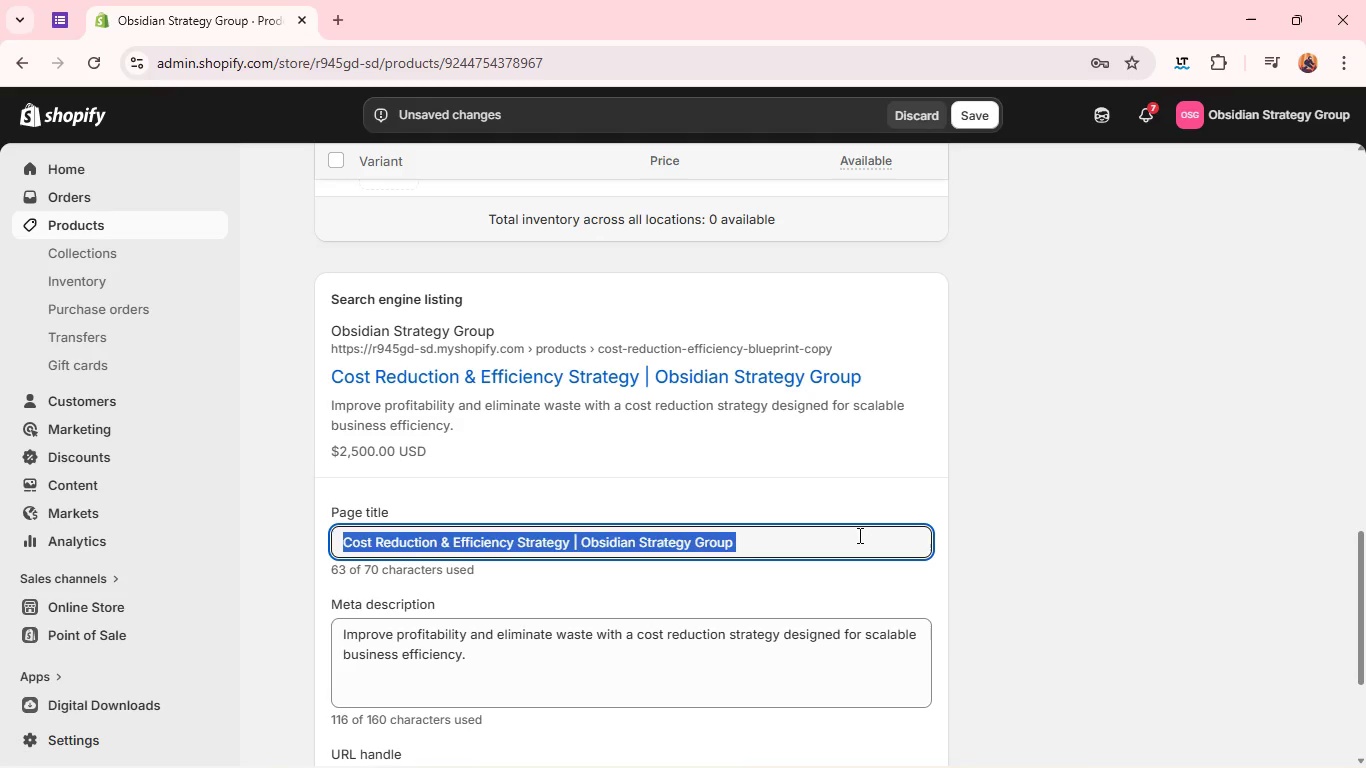 
key(Backspace)
 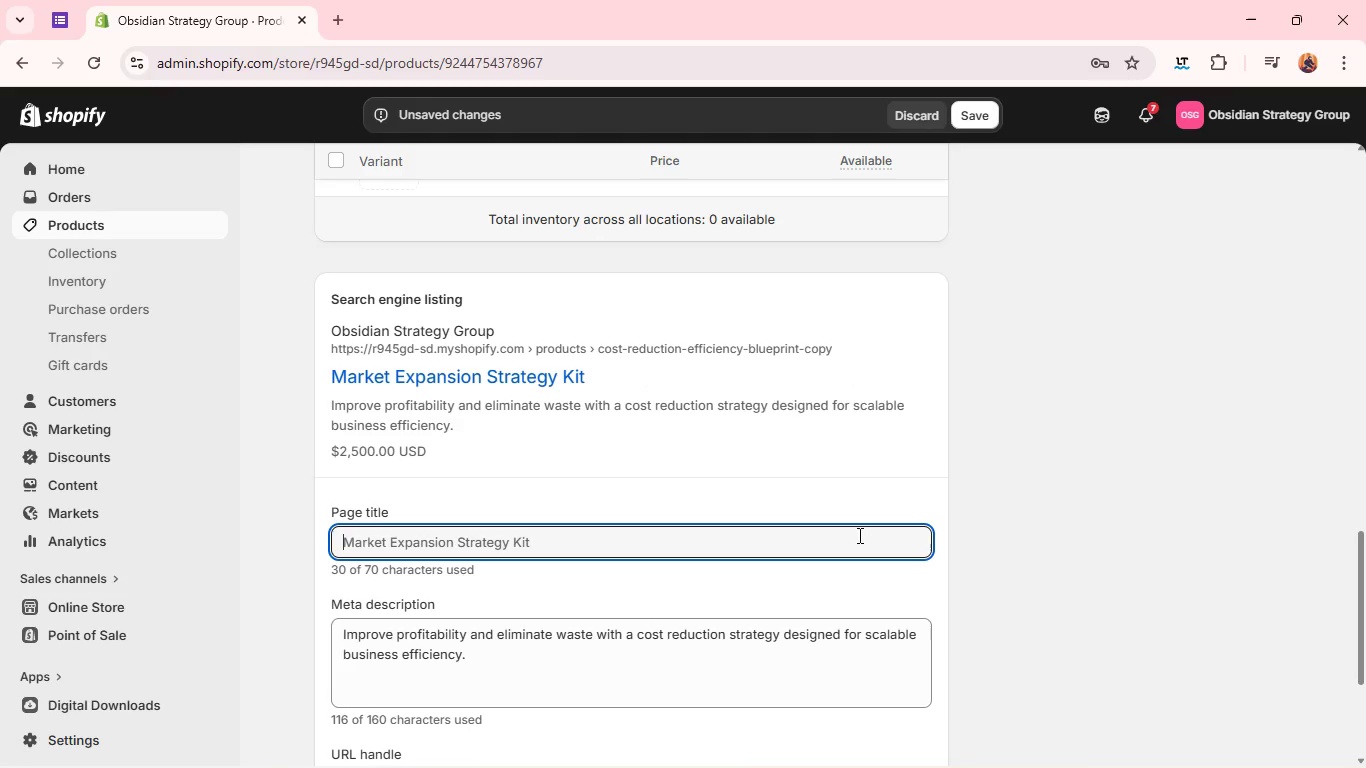 
type(Market Expansion Strategy for Scaling Companies | Obsidian s)
key(Backspace)
type(Strategy Group)
 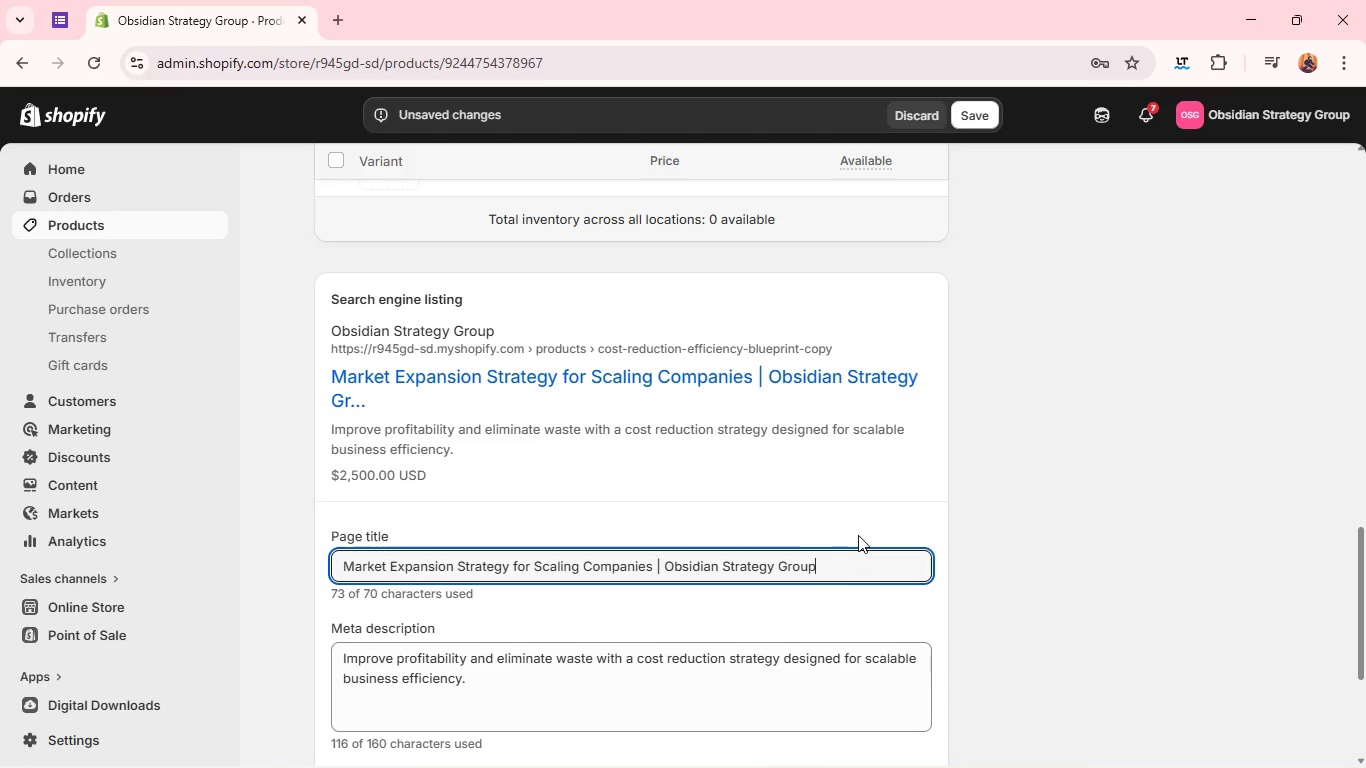 
double_click([750, 666])
 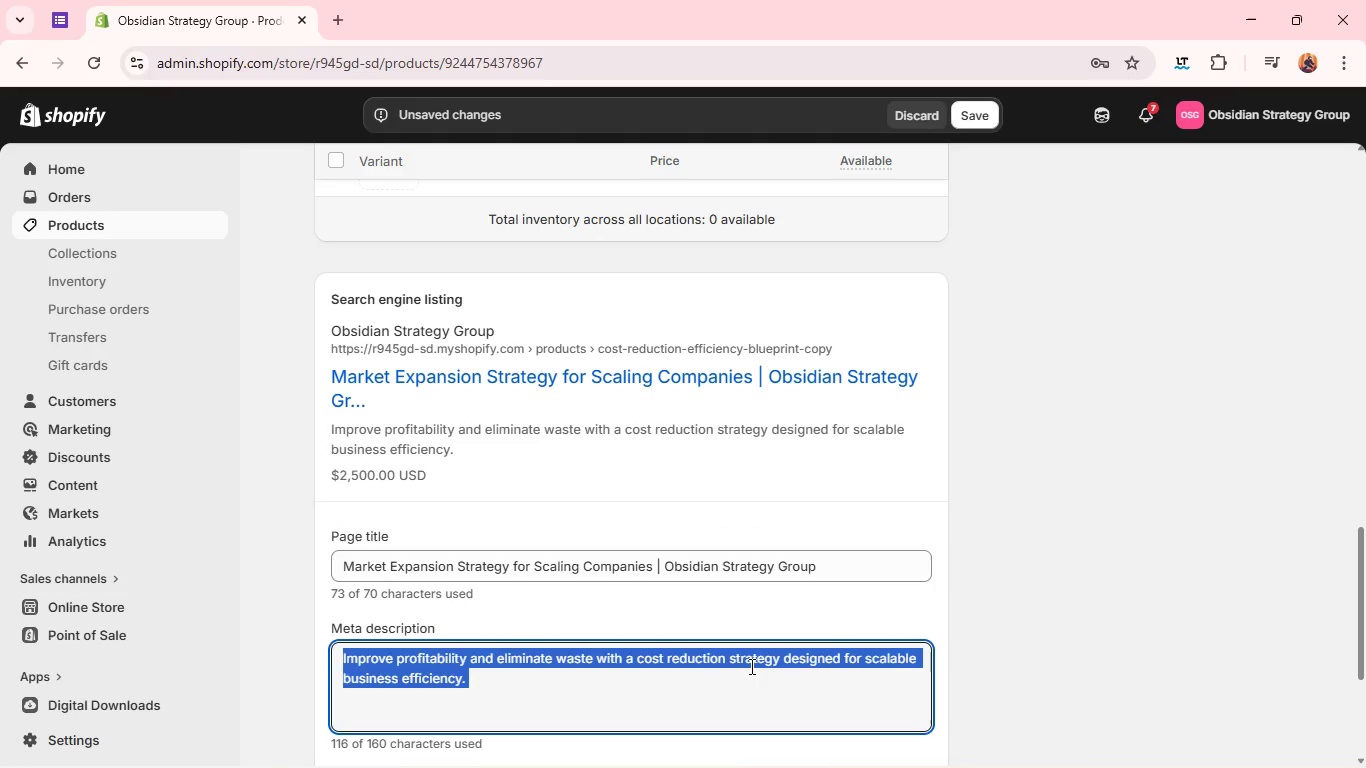 
triple_click([750, 666])
 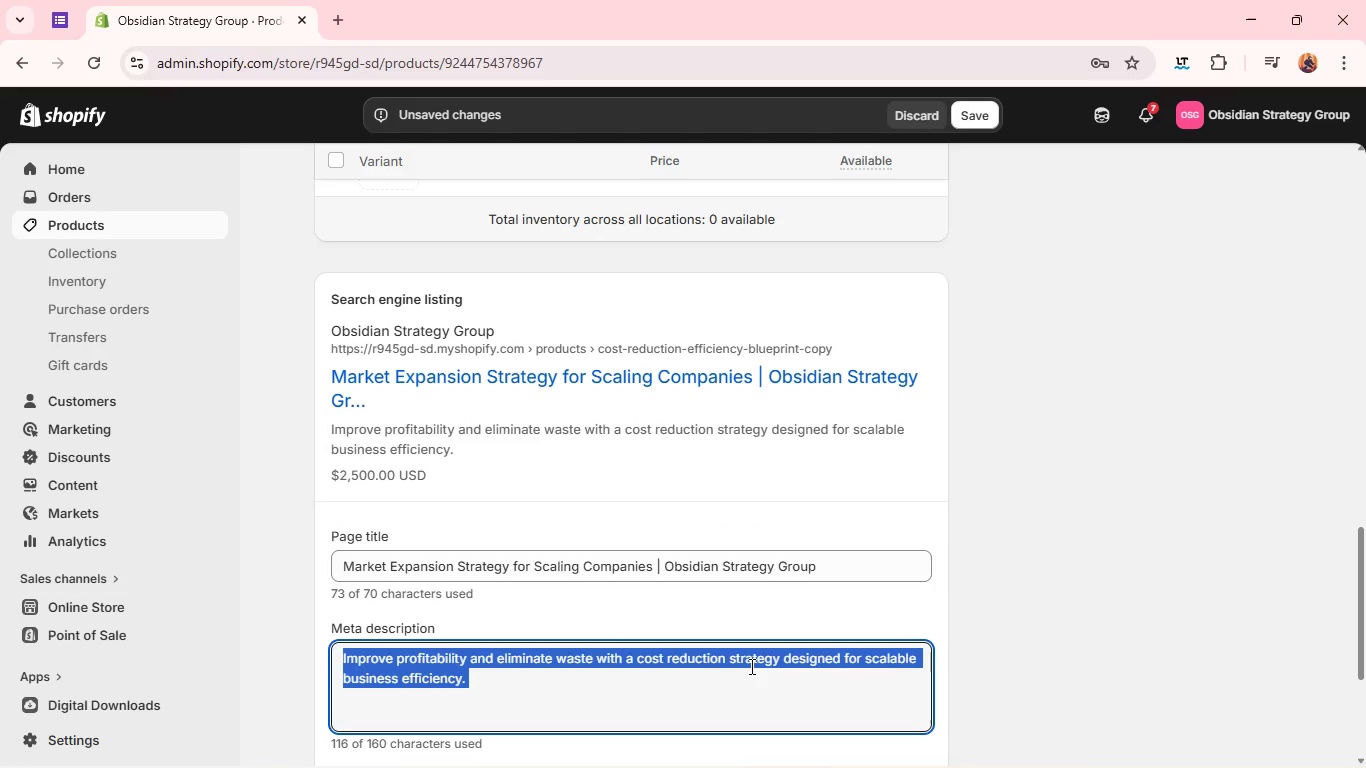 
triple_click([750, 666])
 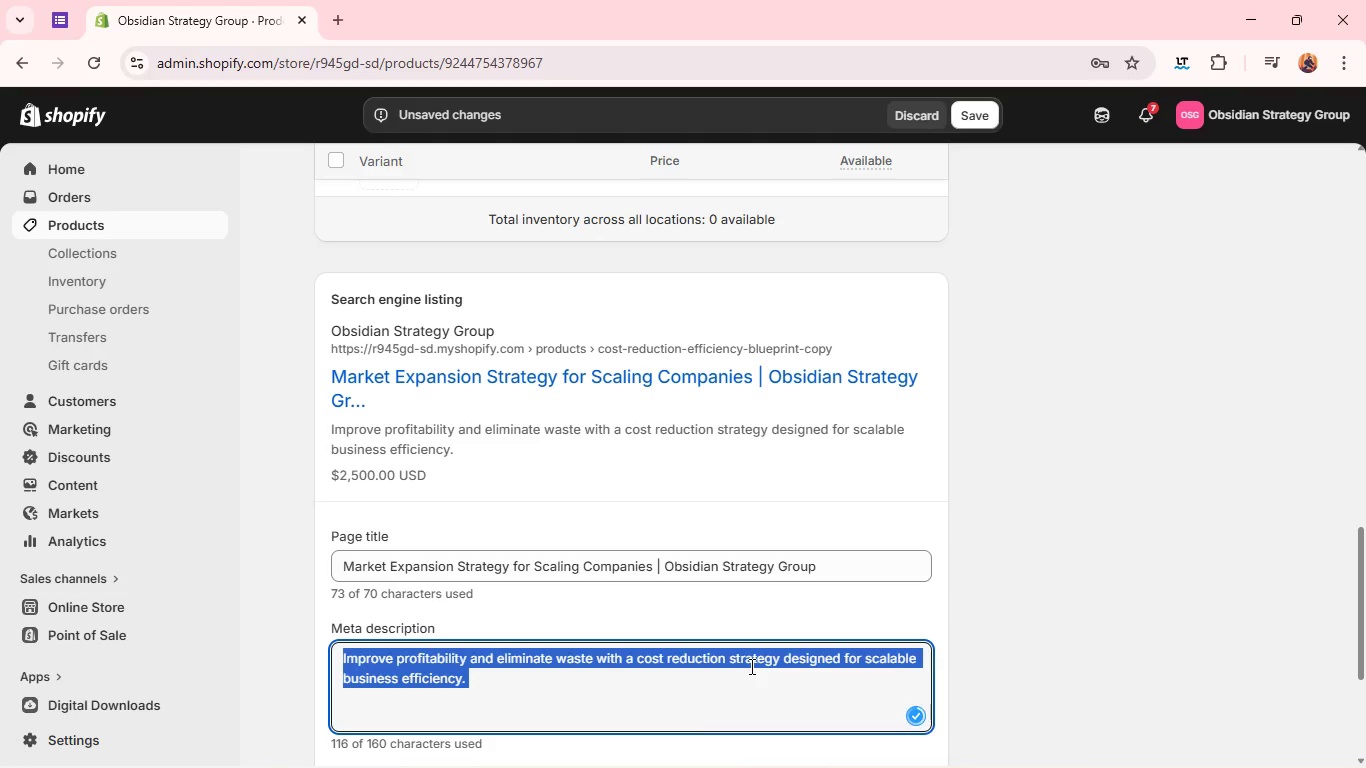 
key(Backspace)
type(Enter new markets with confidence using a structured expansion strategy tailored for ambitious )
key(Backspace)
type(, growth )
key(Backspace)
type(-focused organizations. )
 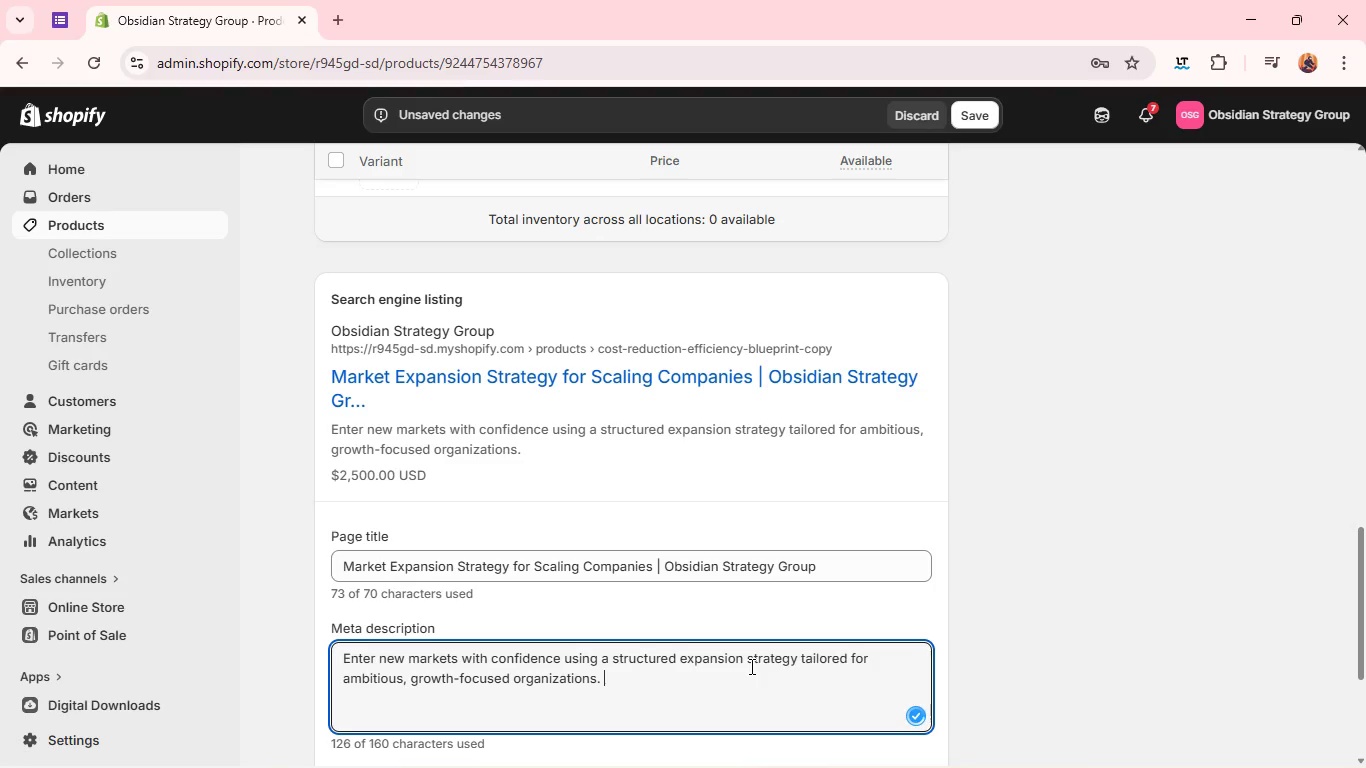 
wait(10.72)
 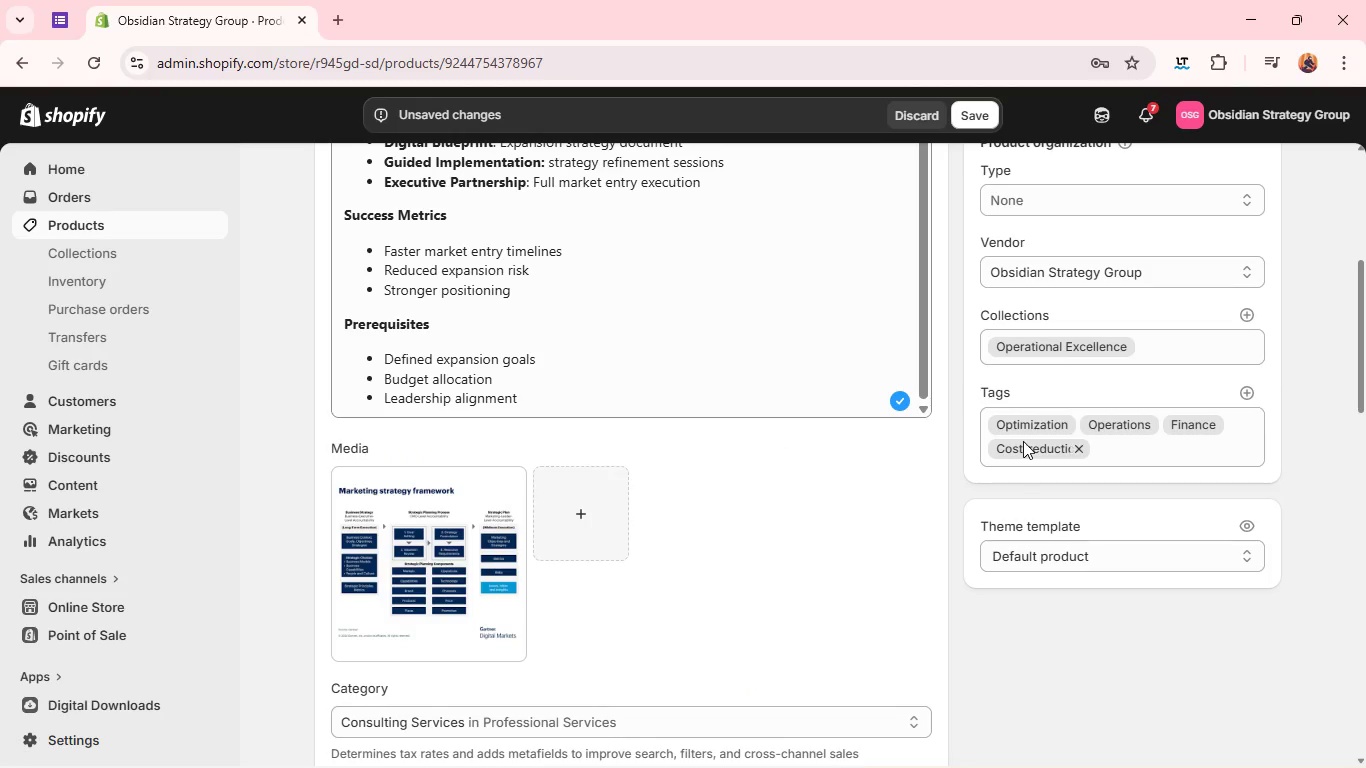 
left_click([1072, 424])
 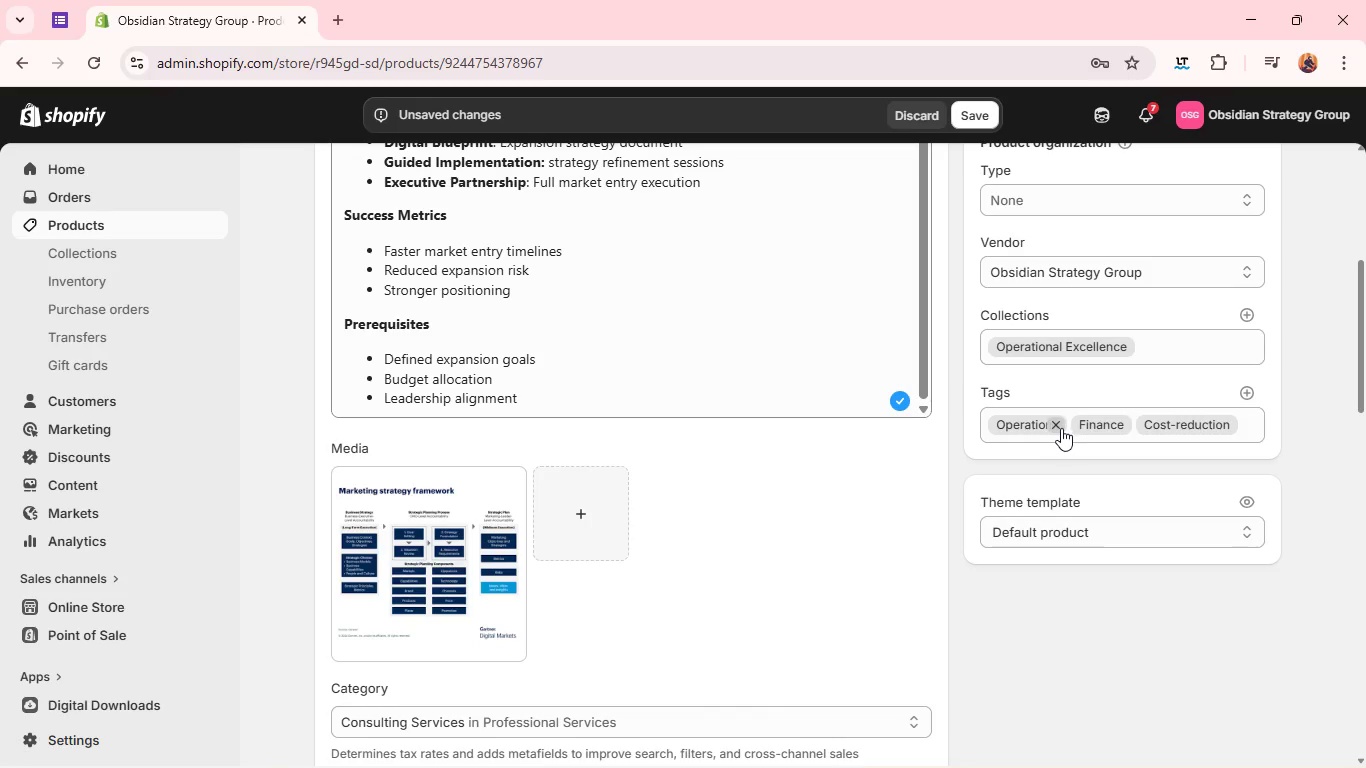 
left_click([1060, 427])
 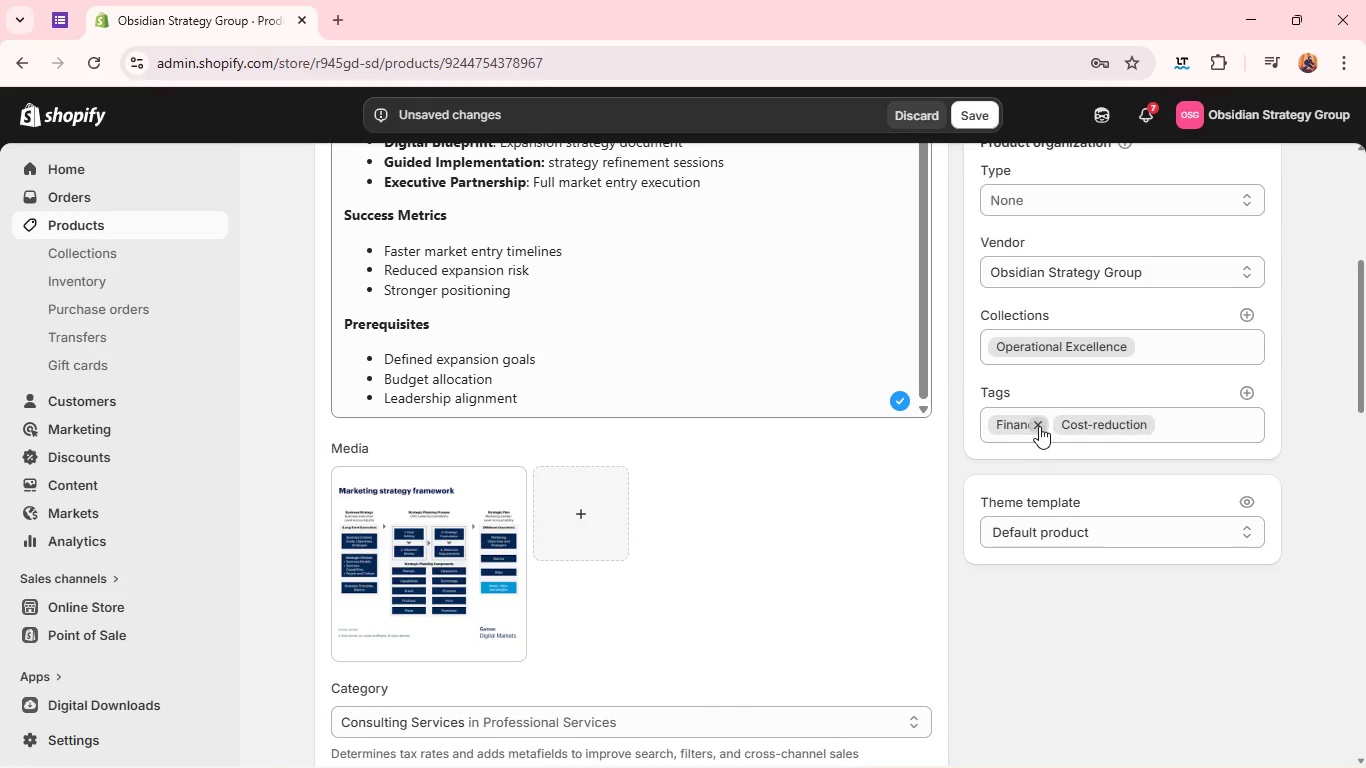 
left_click([1039, 426])
 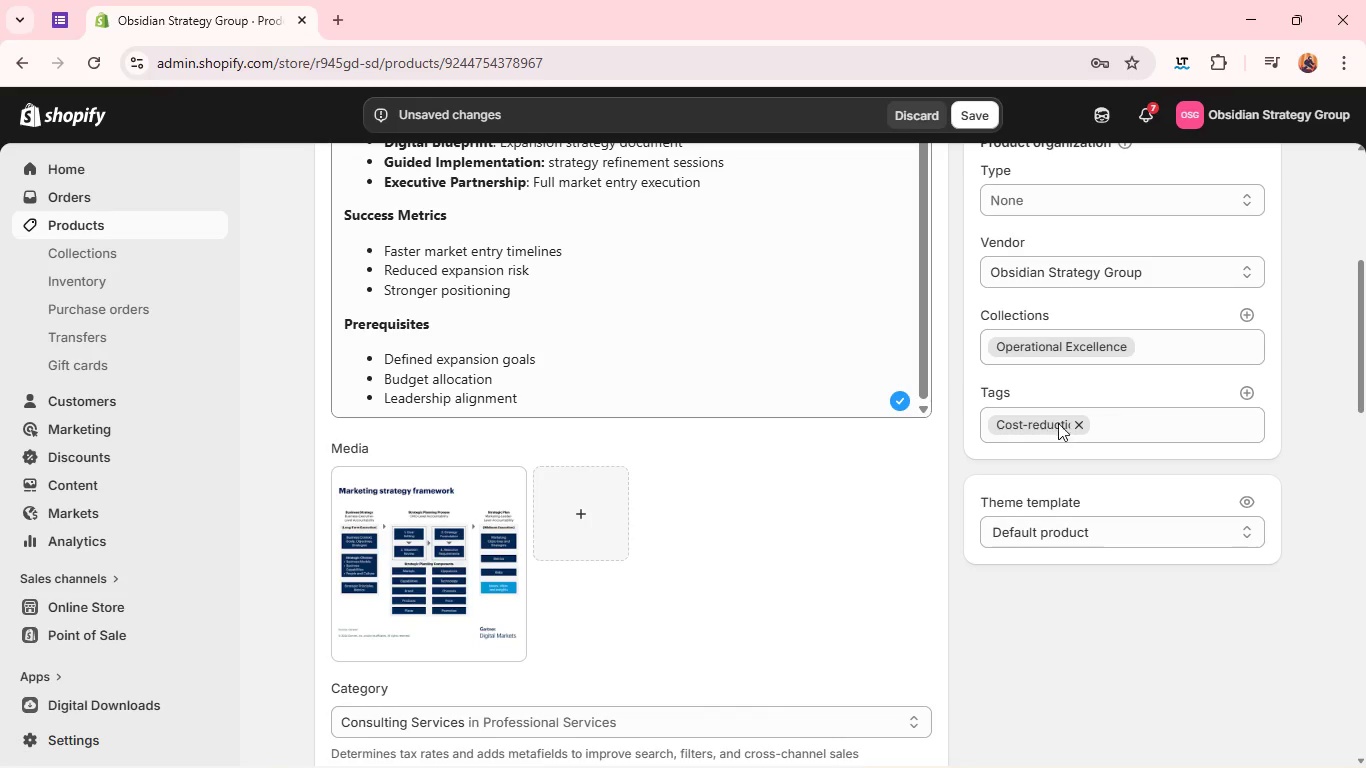 
left_click([1083, 422])
 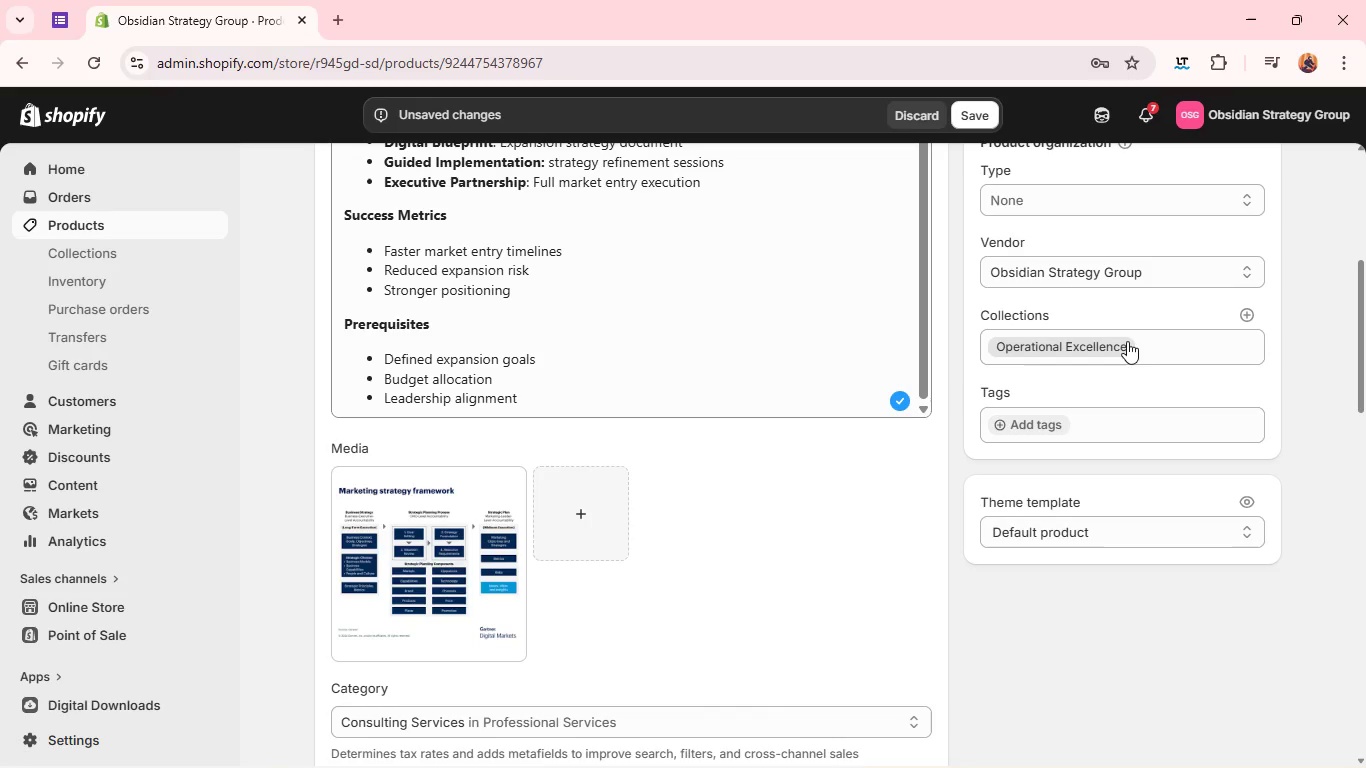 
left_click([1127, 347])
 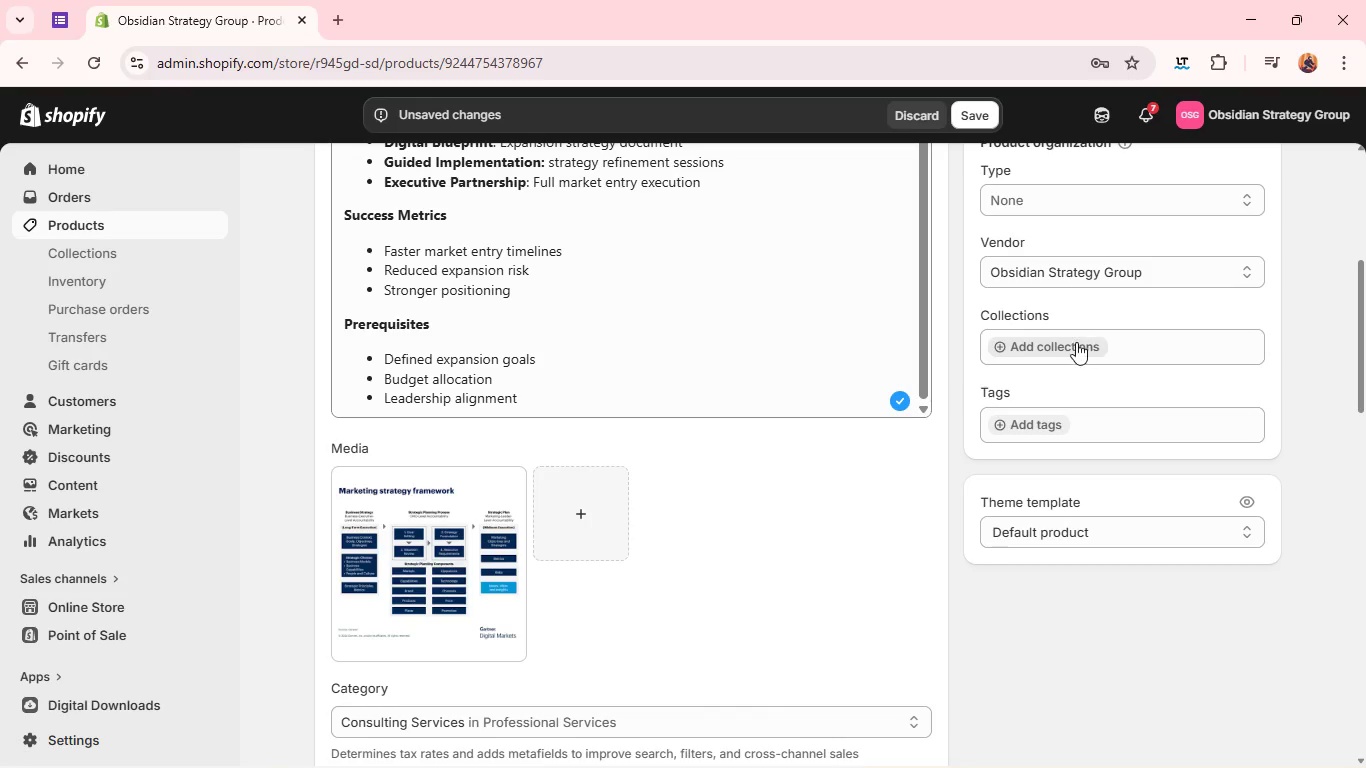 
left_click([1075, 341])
 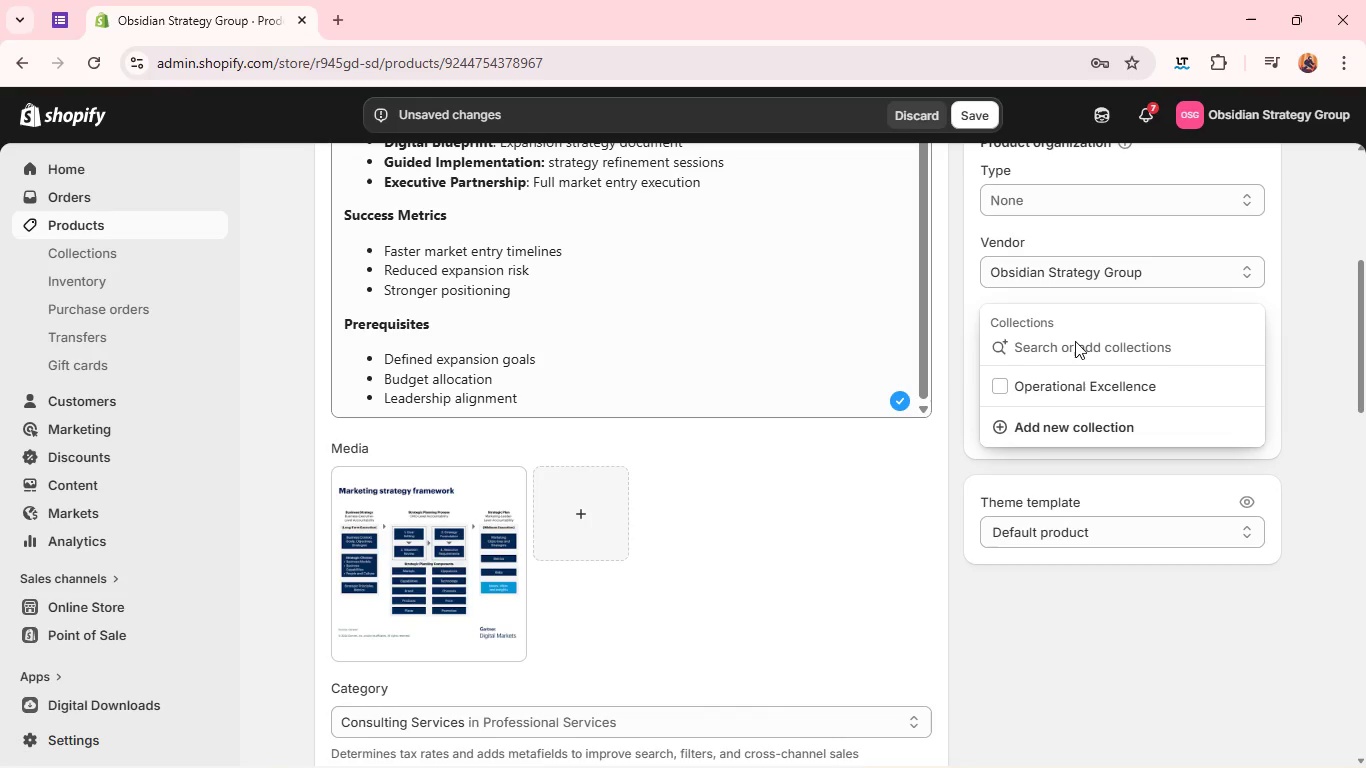 
type(Growth & Strategy )
 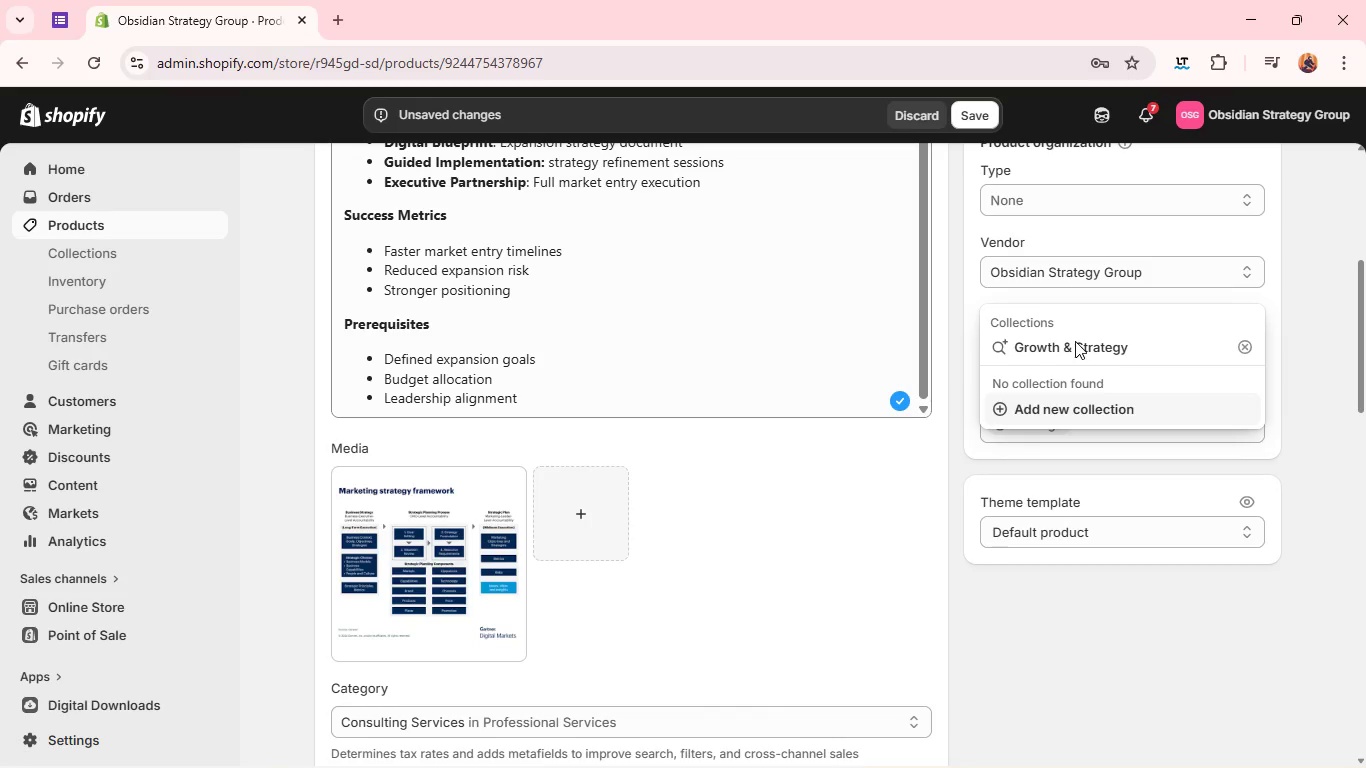 
key(Enter)
 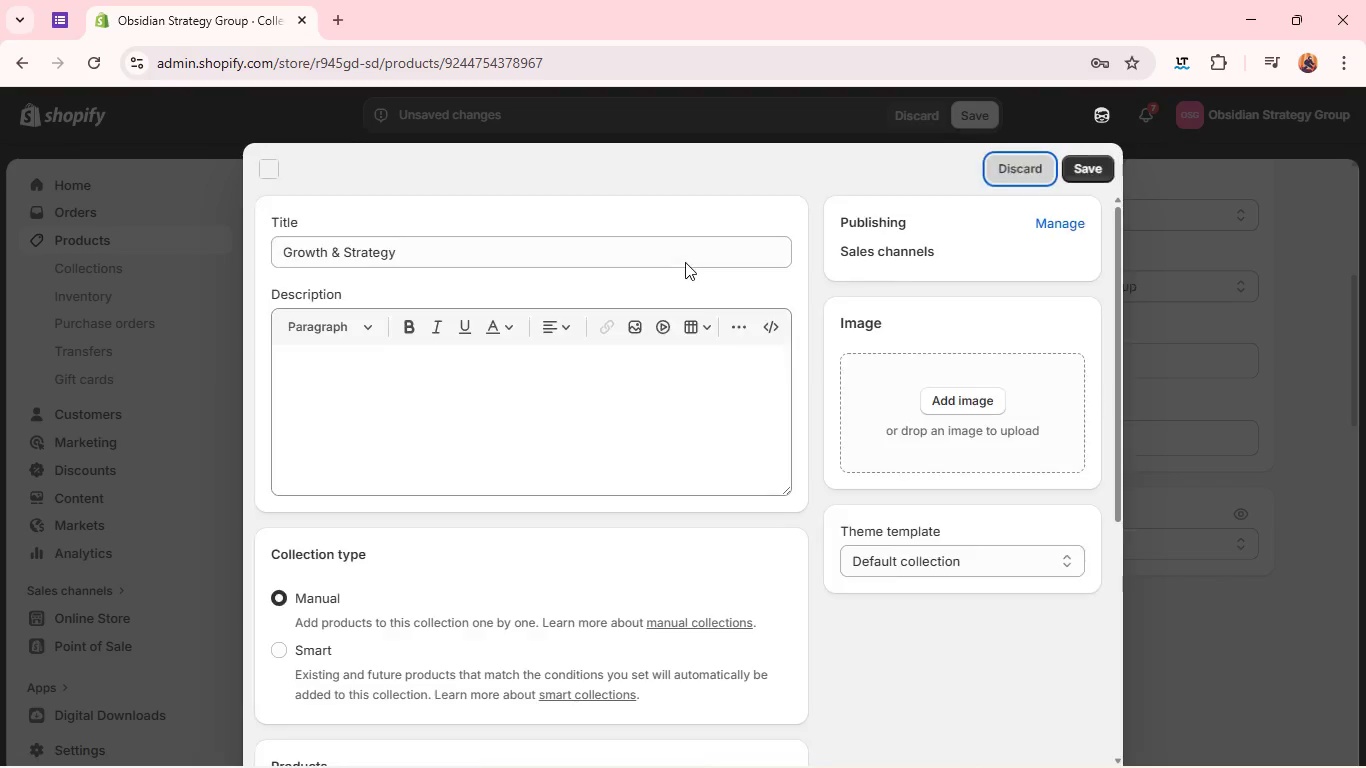 
wait(5.62)
 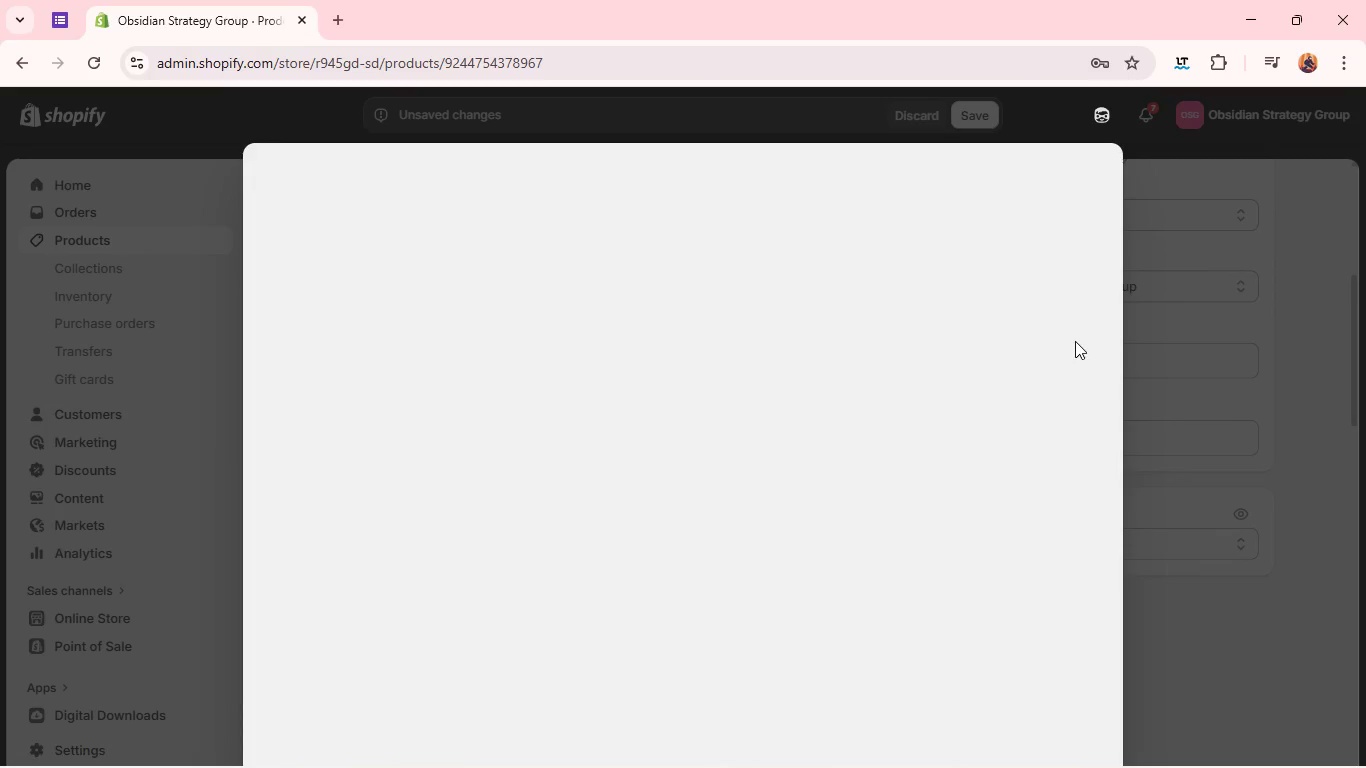 
left_click([658, 252])
 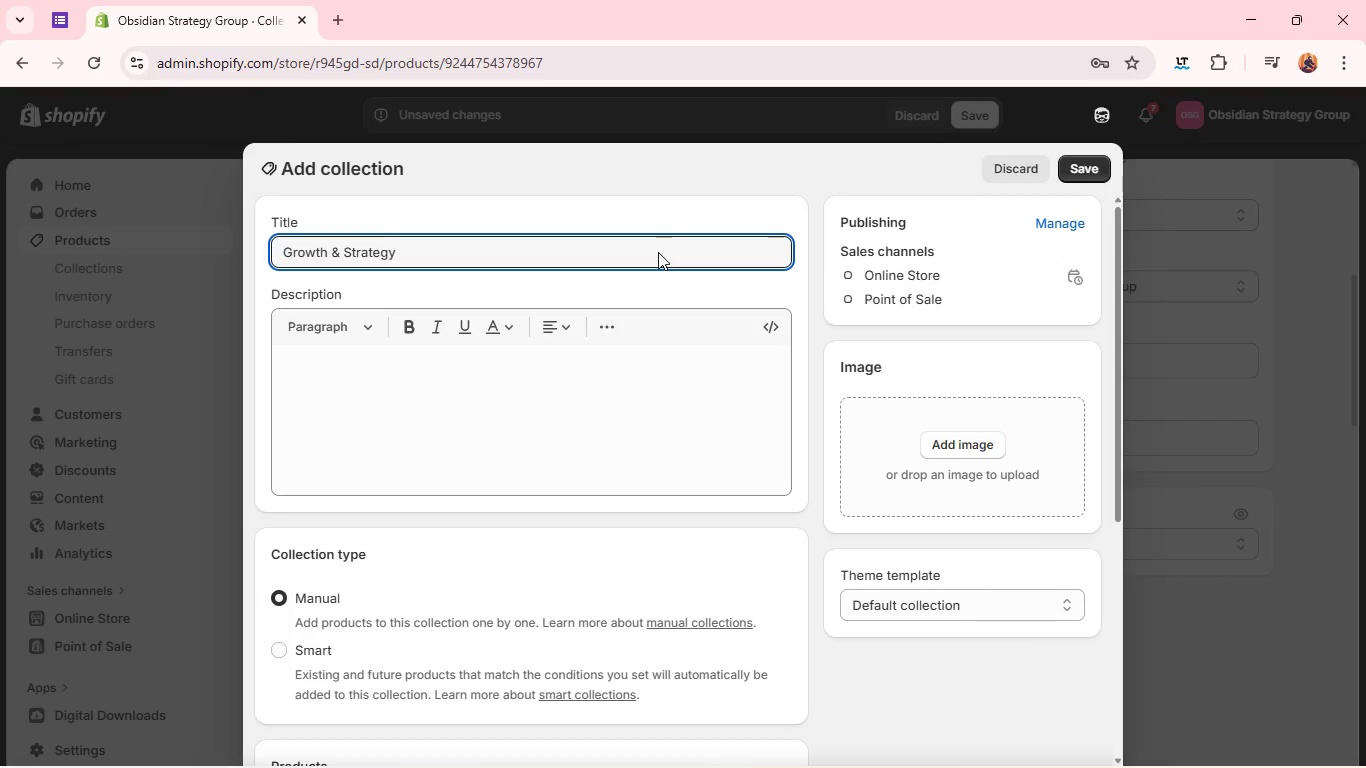 
type(Frameworks)
 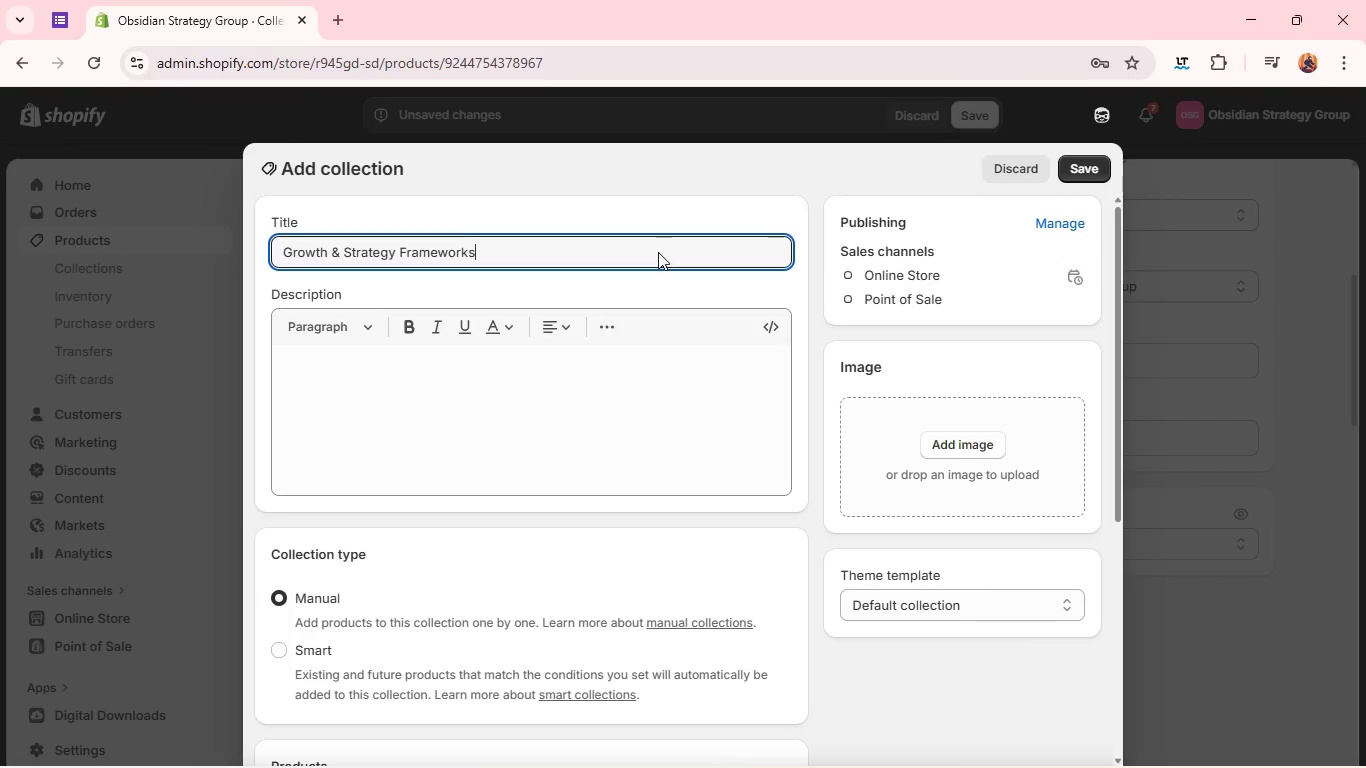 
wait(8.28)
 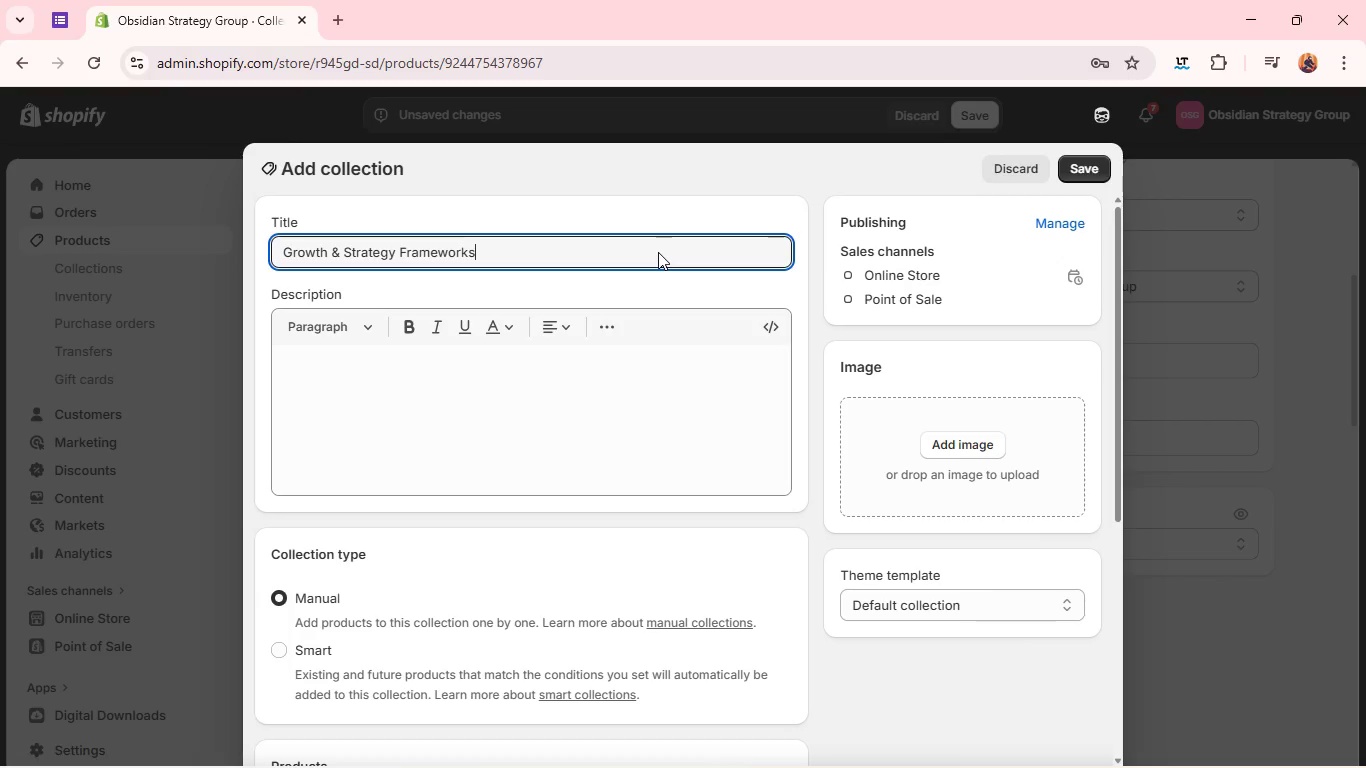 
left_click([1089, 164])
 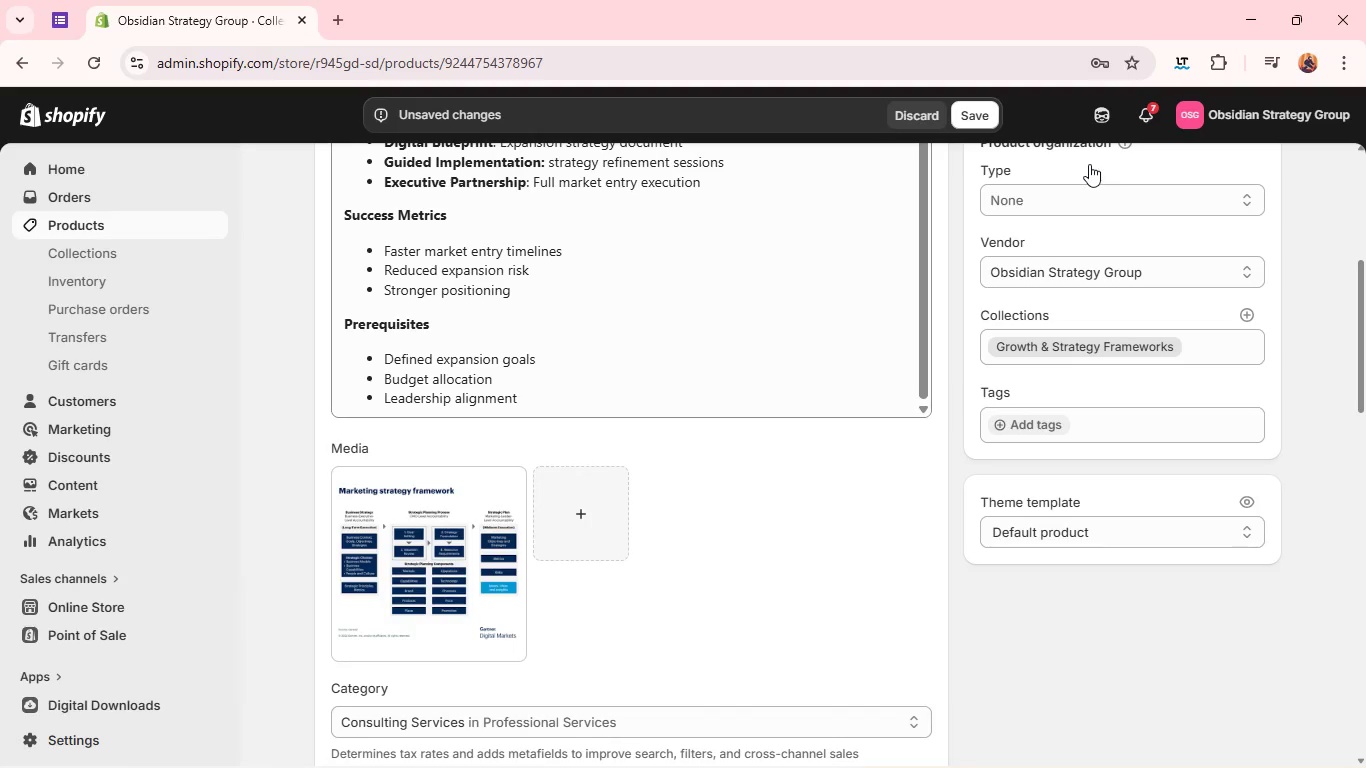 
left_click([1016, 424])
 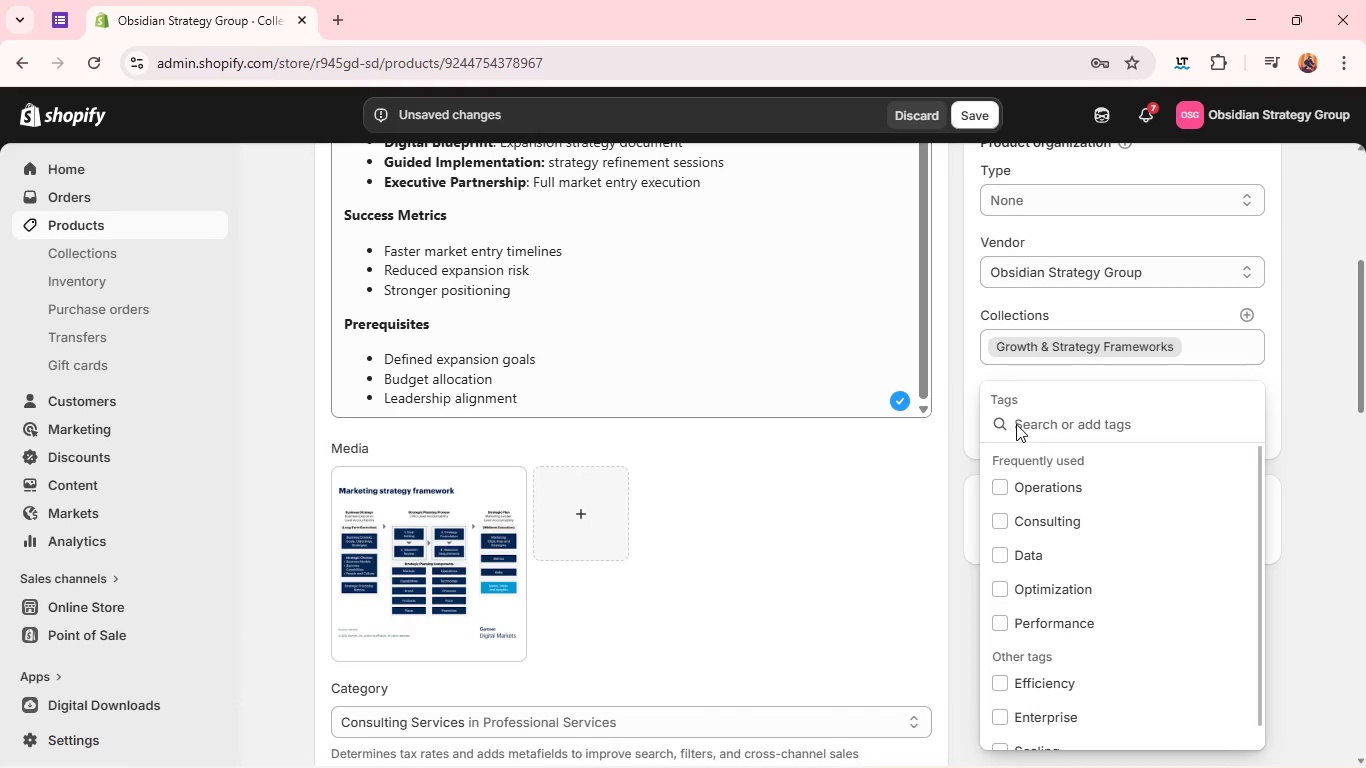 
type(Growth )
 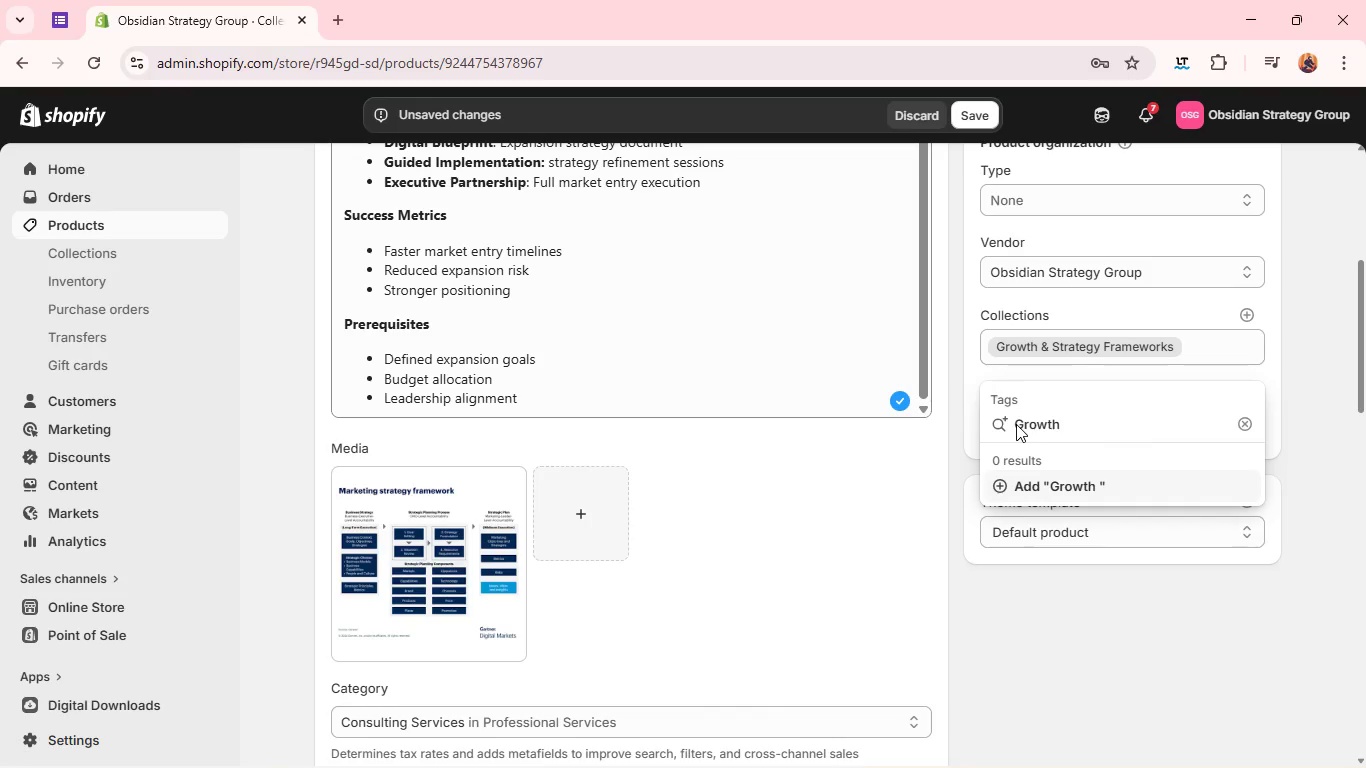 
key(Enter)
 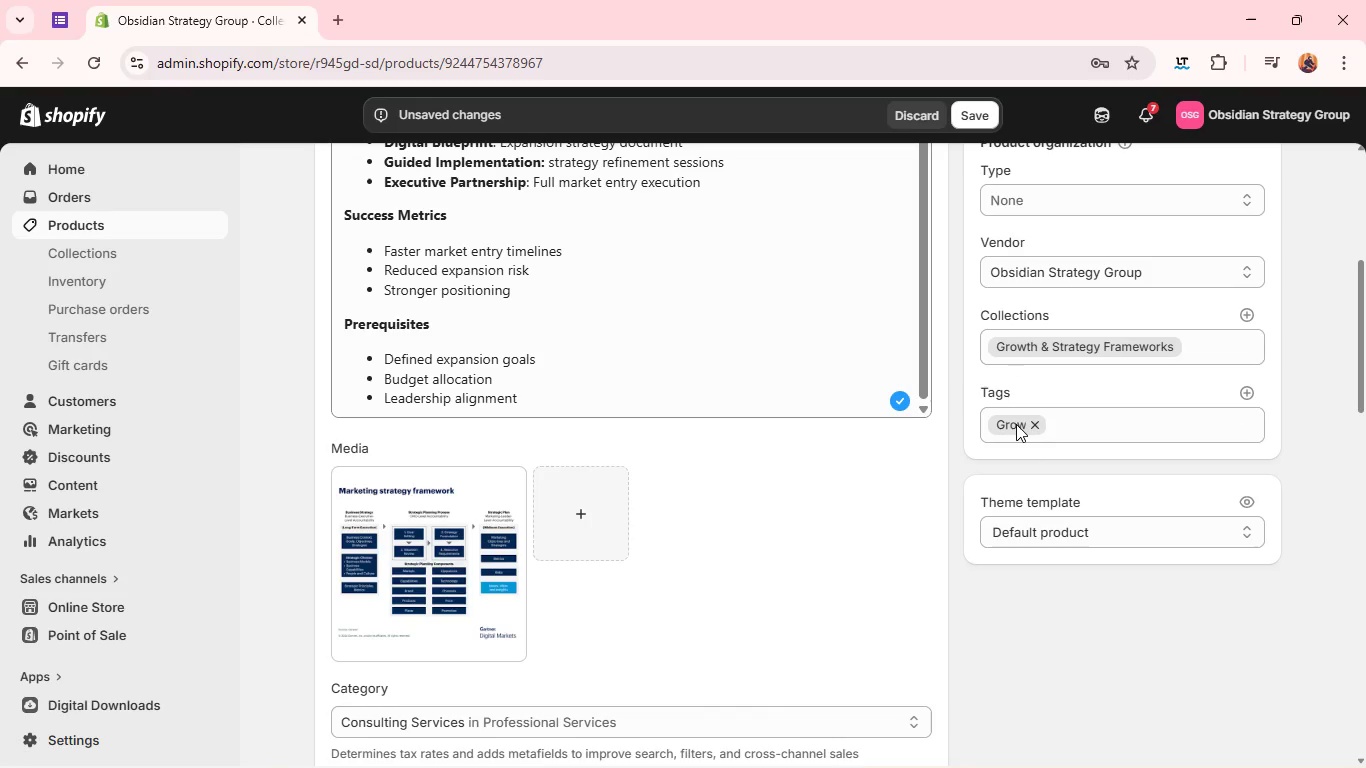 
type(Str)
 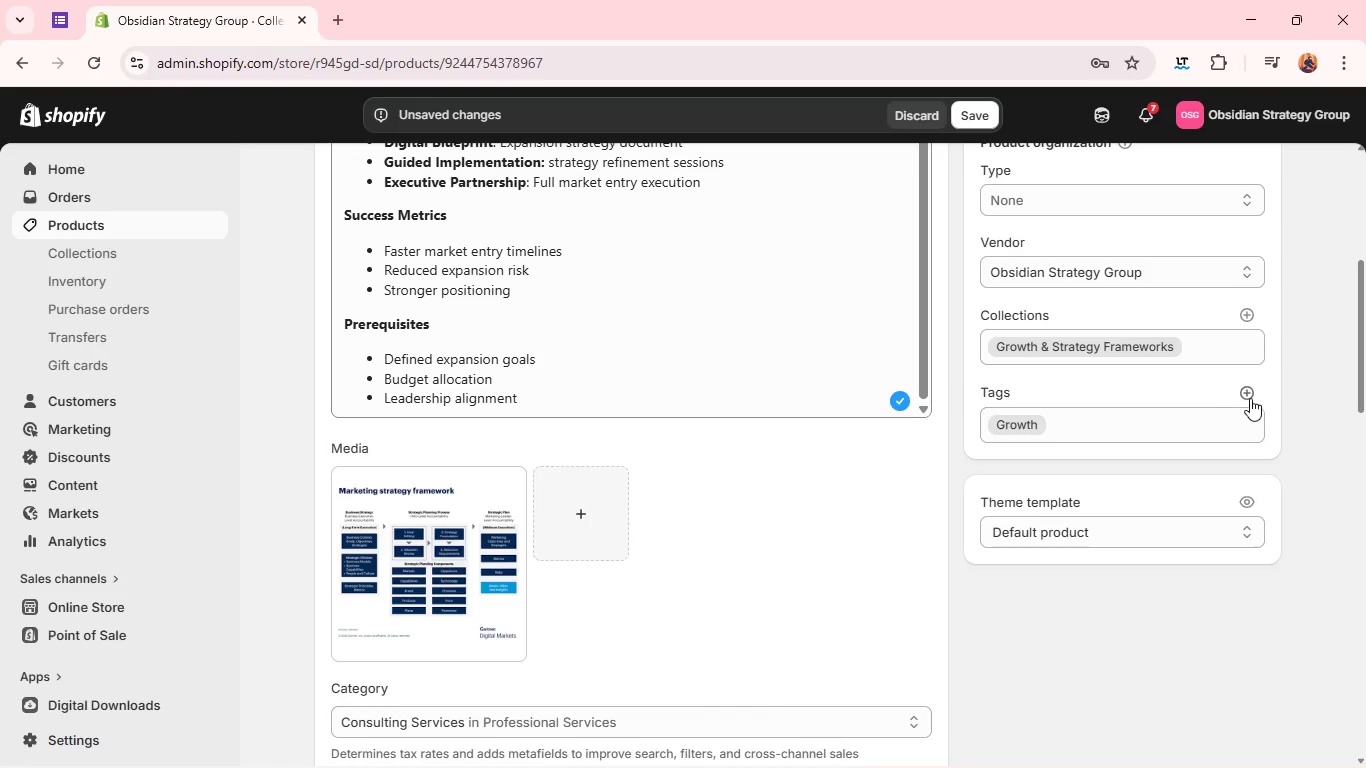 
left_click([1253, 397])
 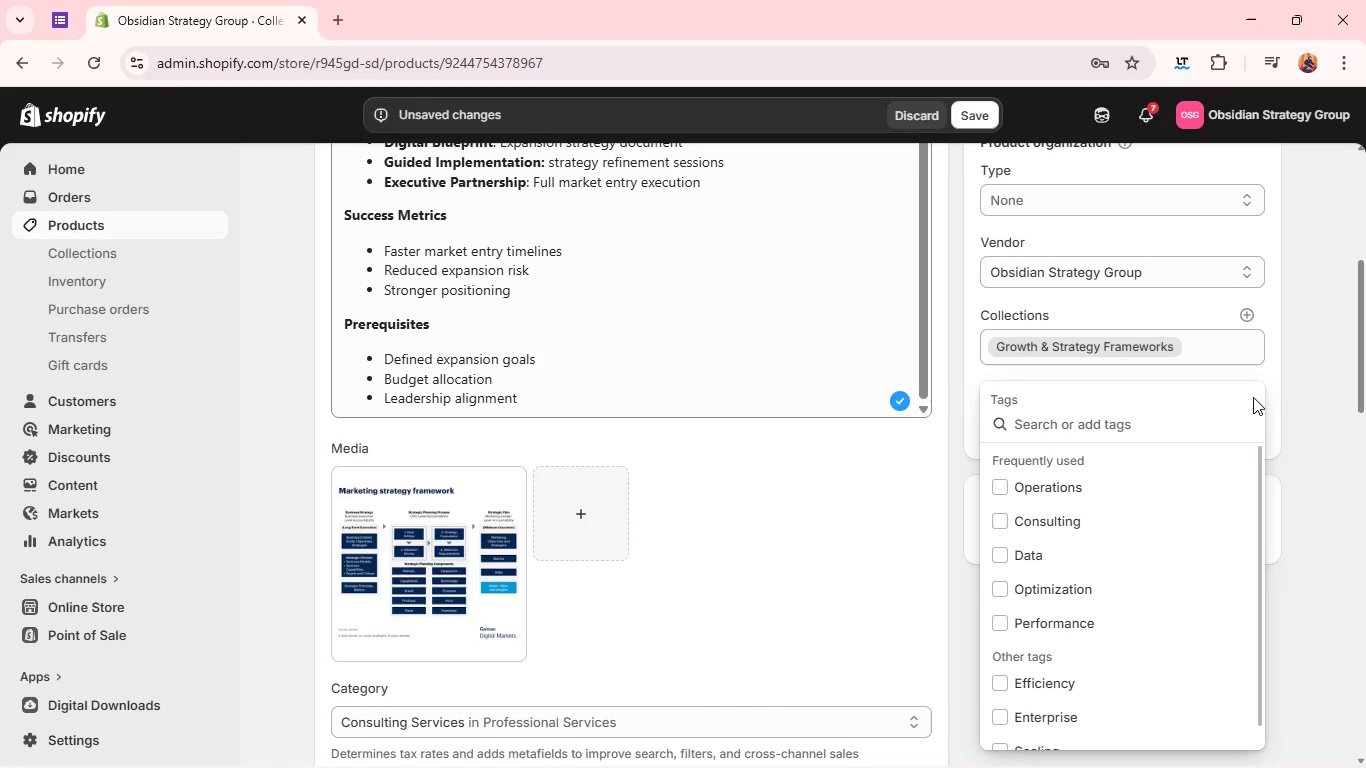 
type(Stra)
 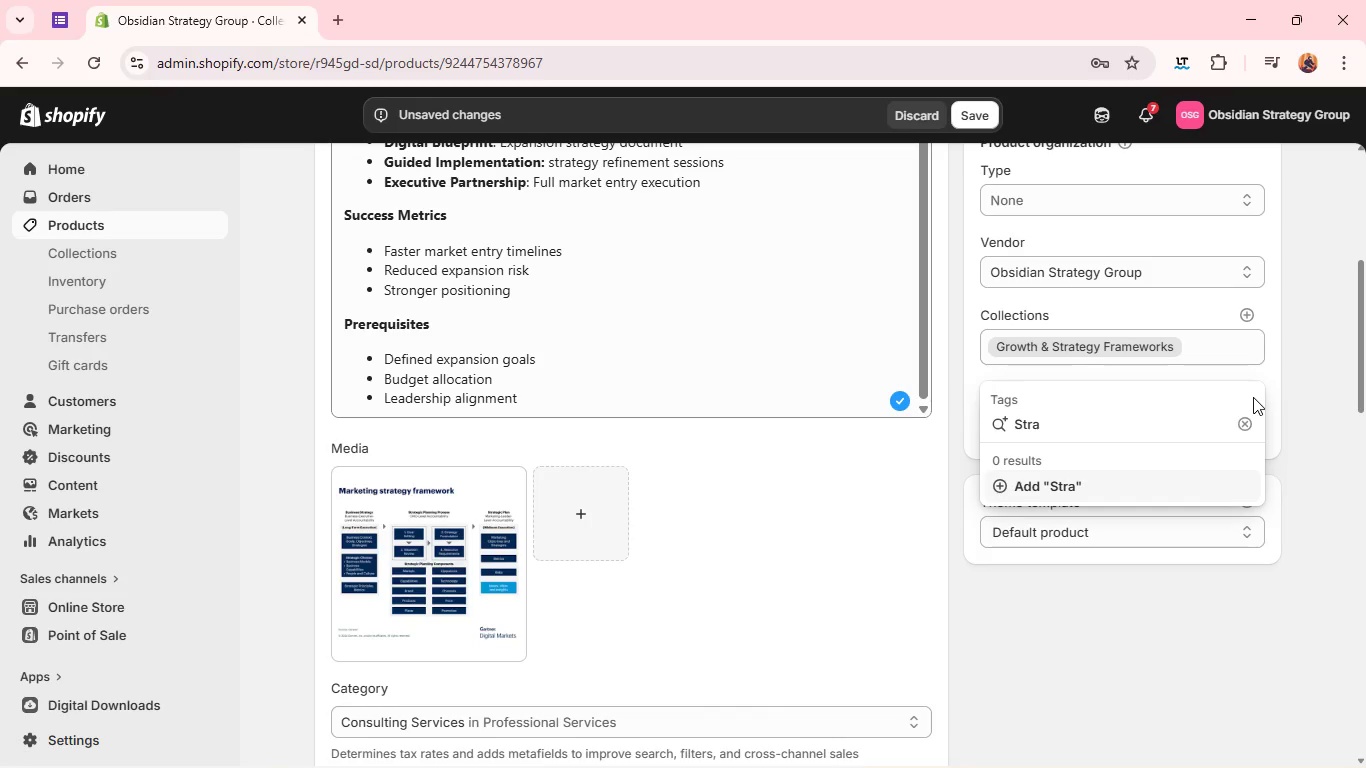 
type(tegy)
 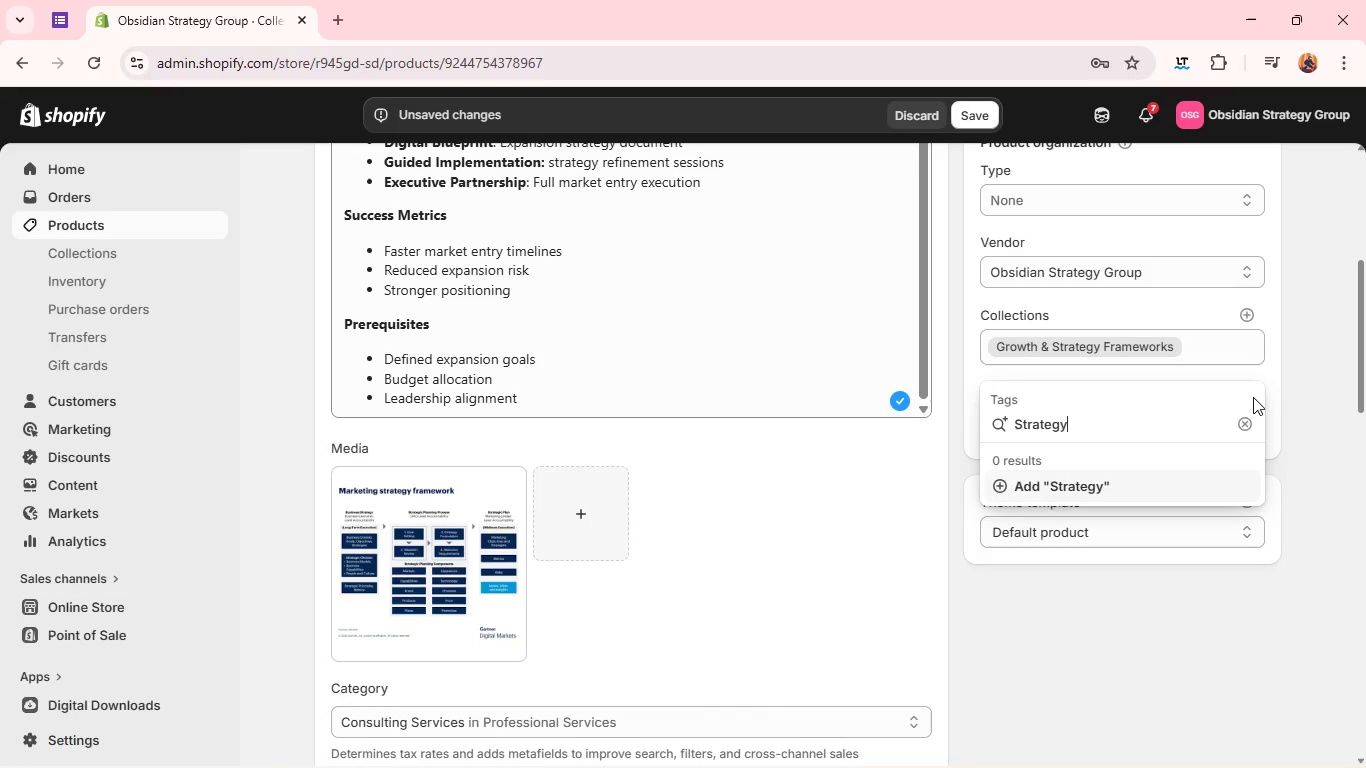 
key(Enter)
 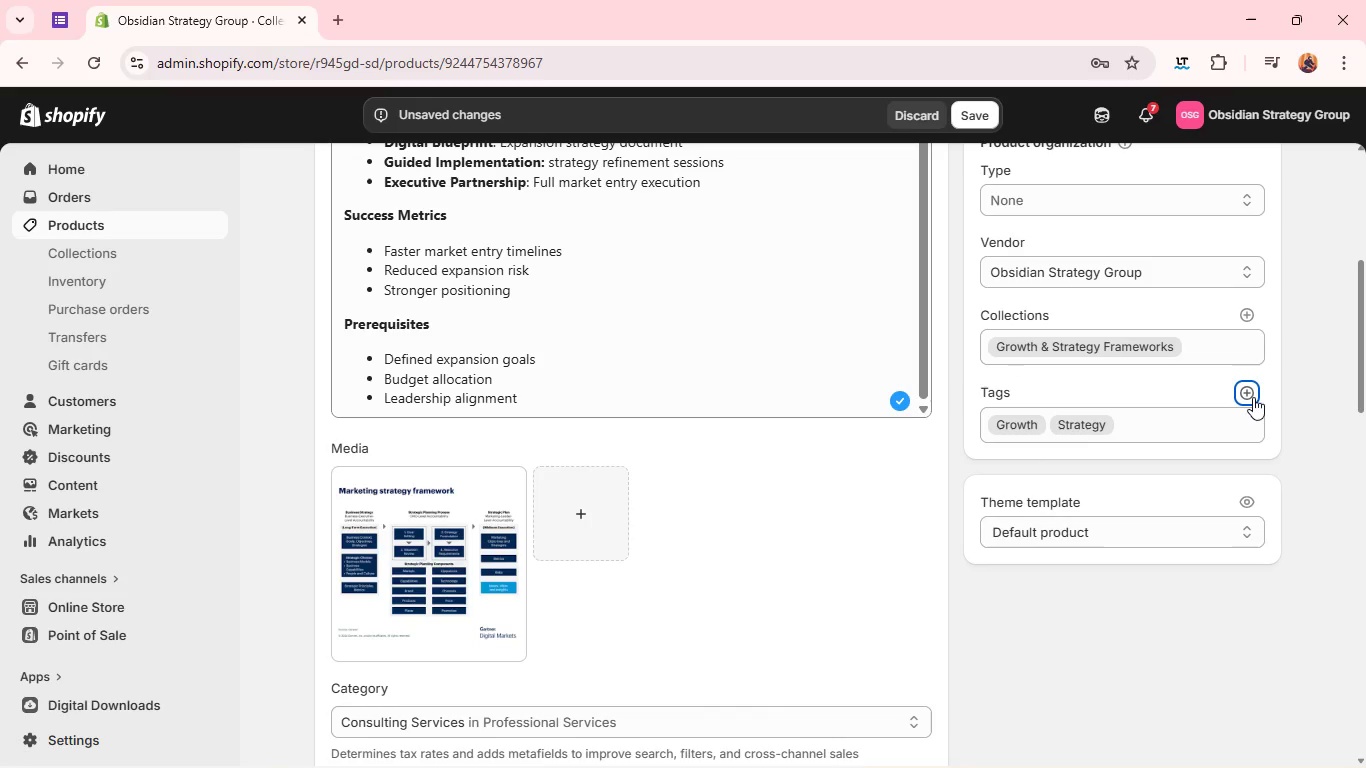 
hold_key(key=ShiftLeft, duration=0.45)
 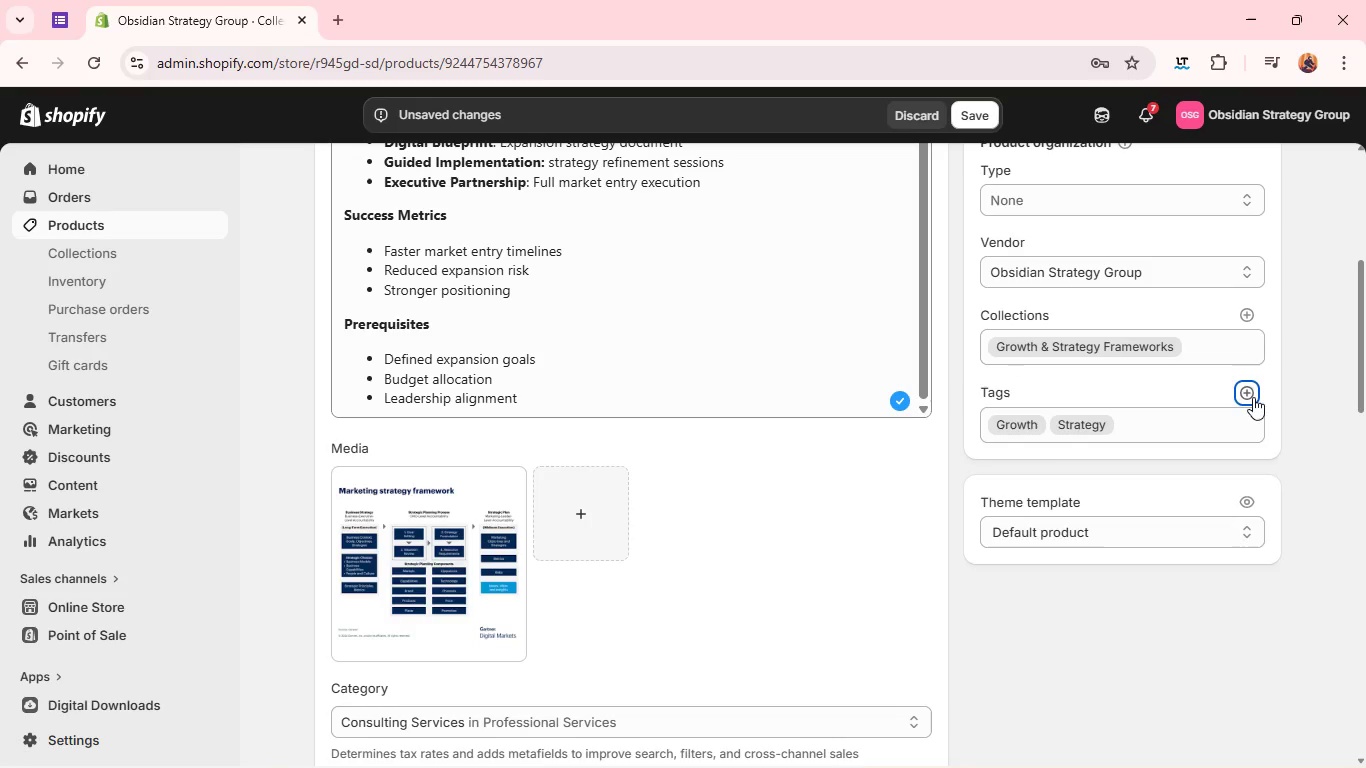 
left_click([1253, 397])
 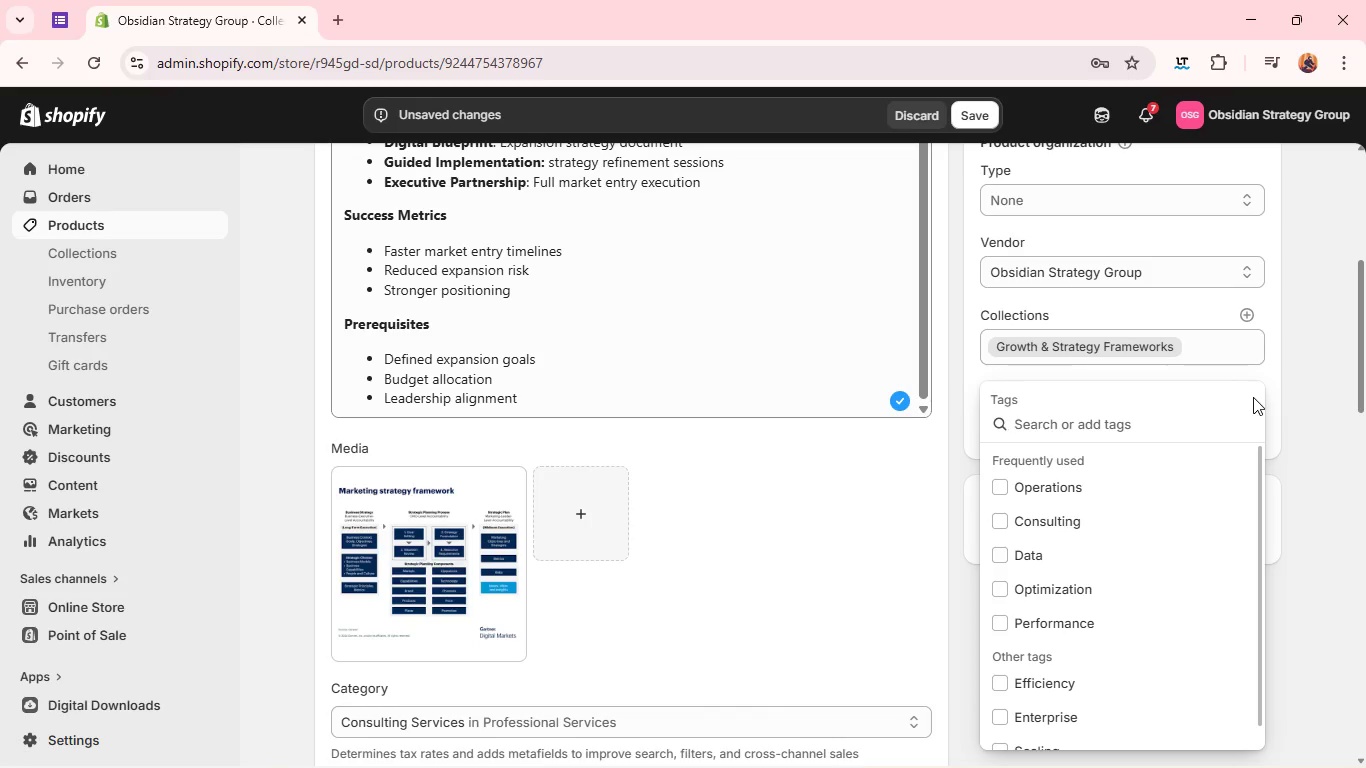 
type(Expansion)
 